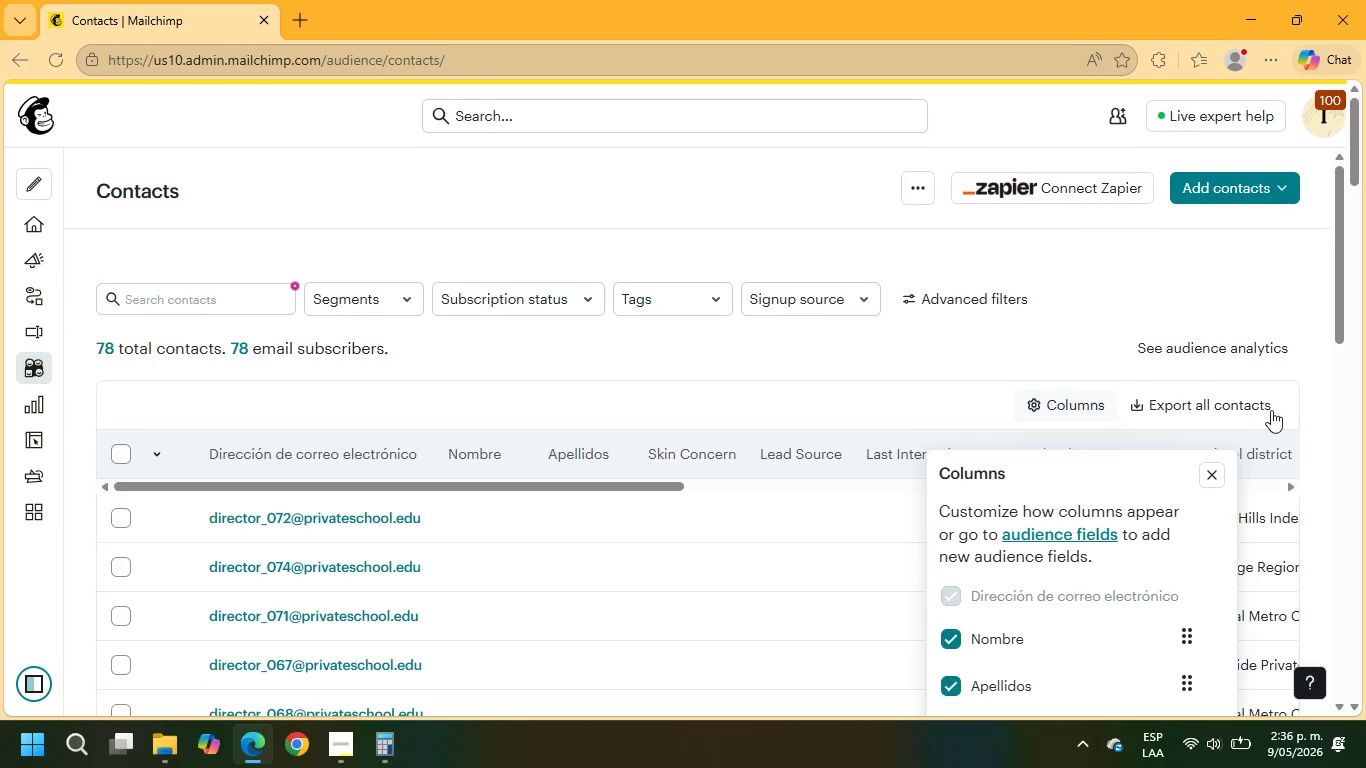 
scroll: coordinate [1206, 358], scroll_direction: down, amount: 6.0
 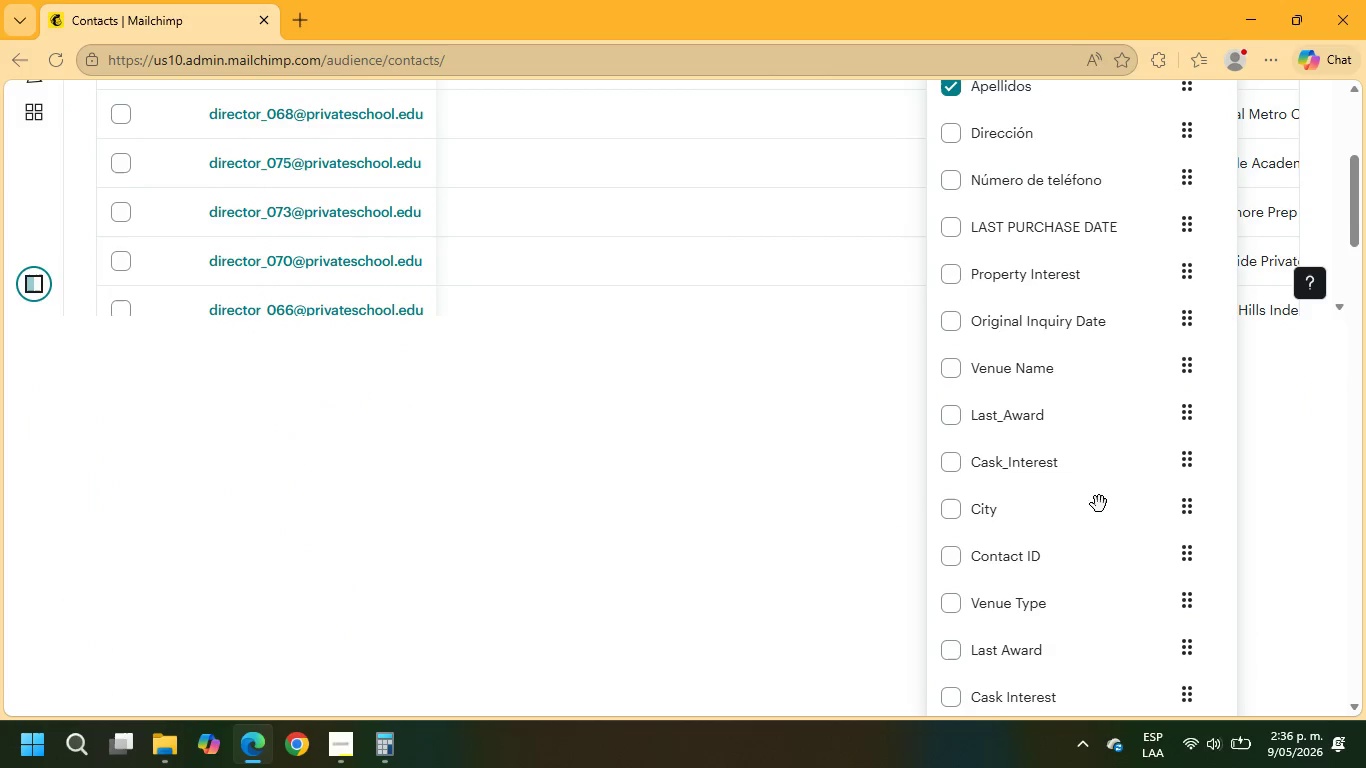 
scroll: coordinate [1095, 509], scroll_direction: none, amount: 0.0
 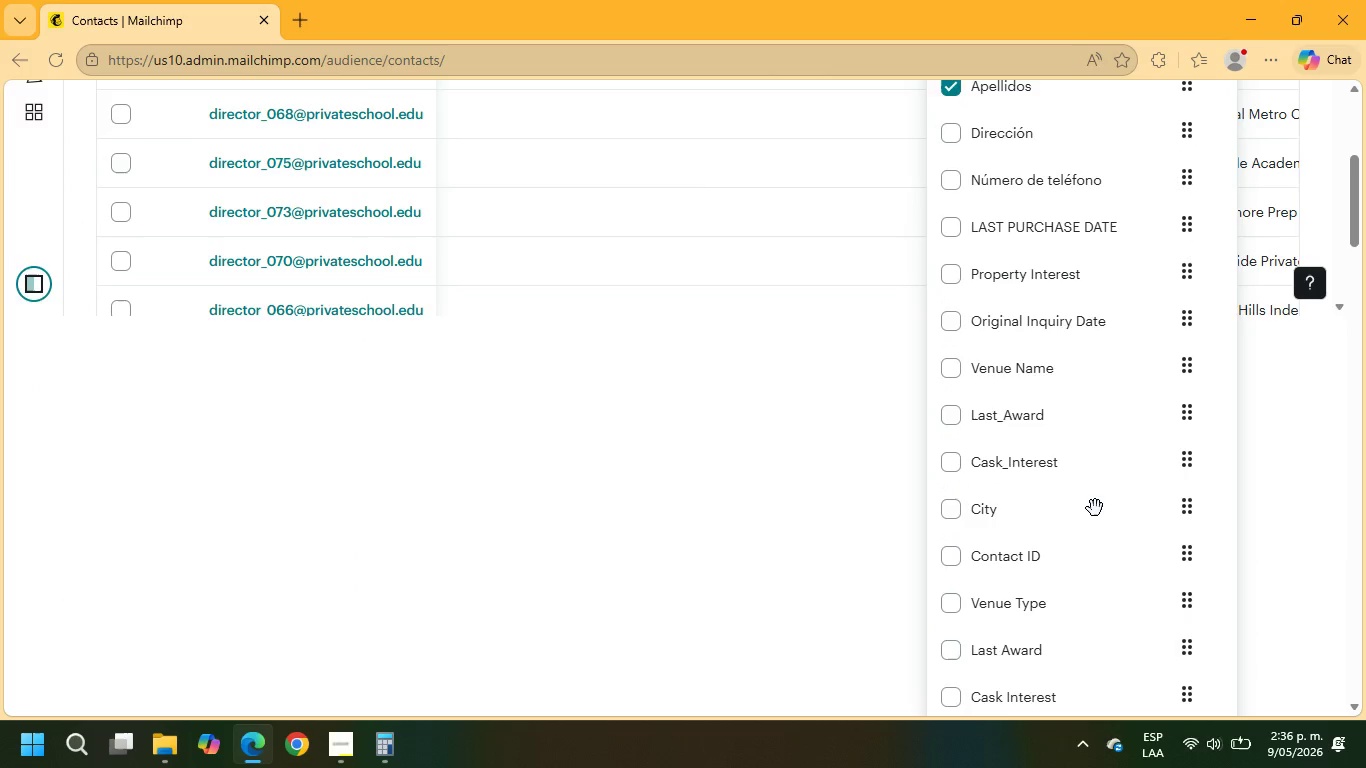 
scroll: coordinate [1094, 505], scroll_direction: up, amount: 8.0
 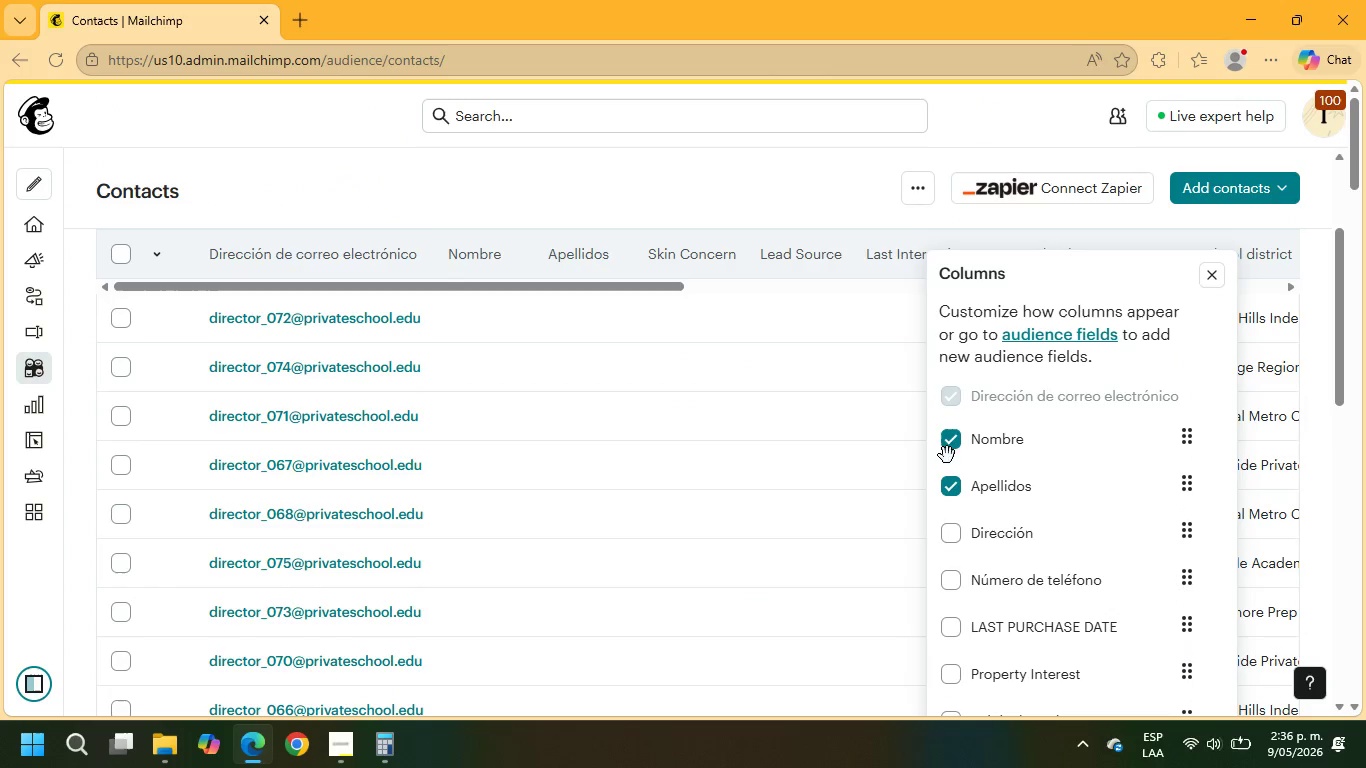 
left_click([950, 443])
 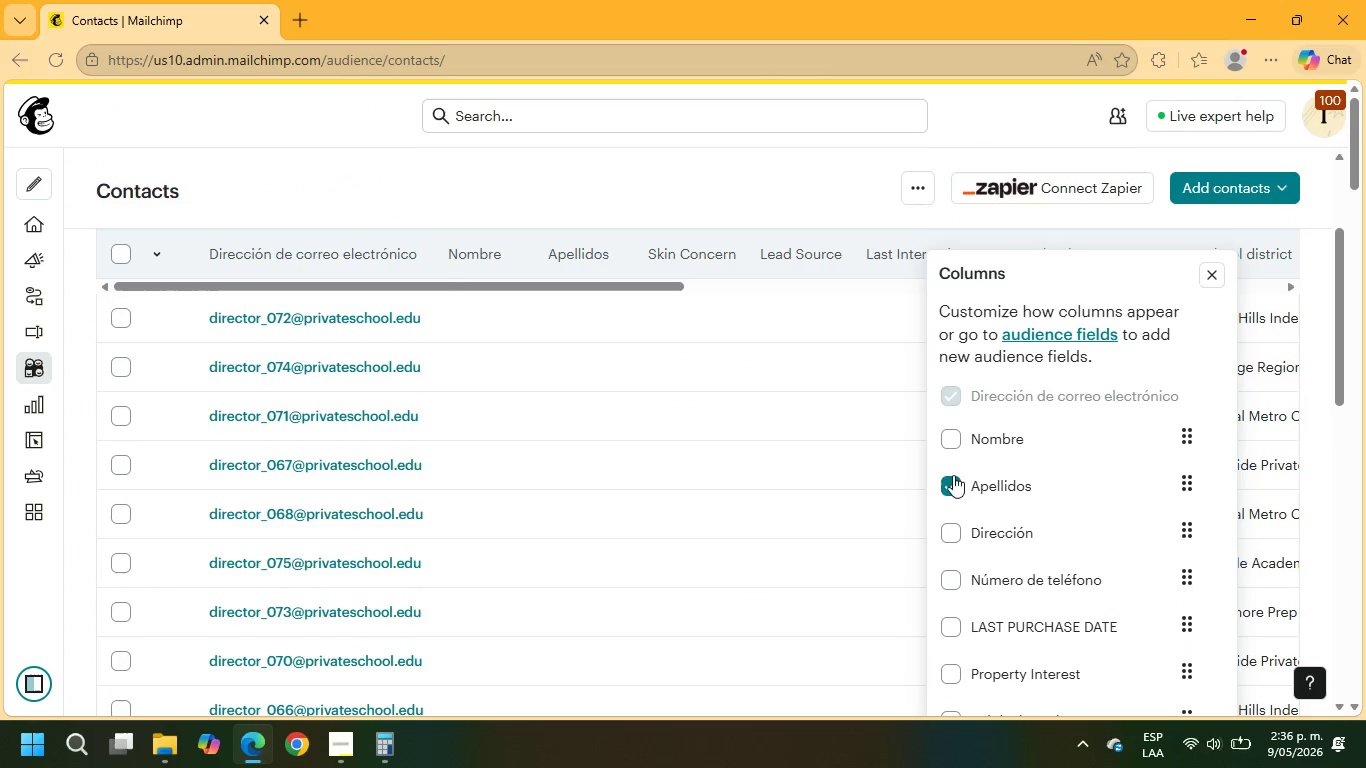 
left_click([956, 486])
 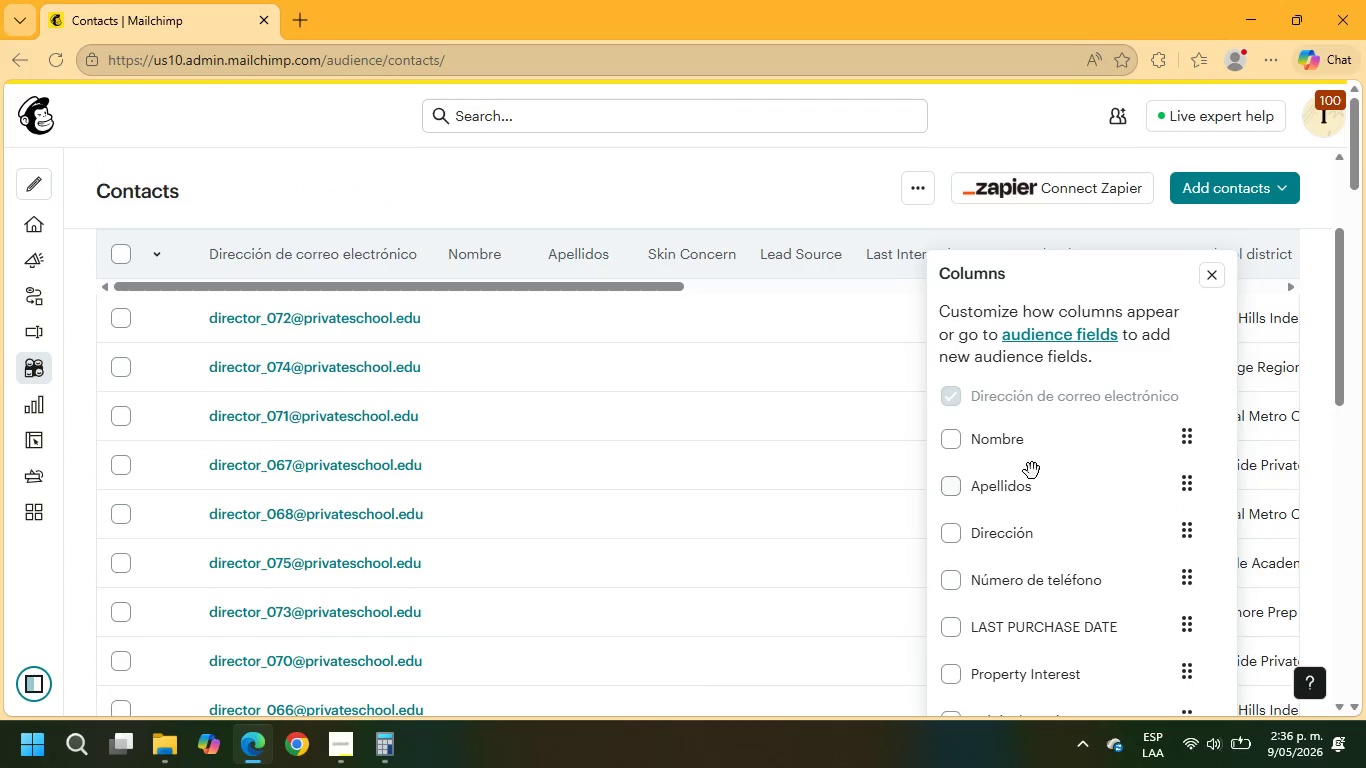 
scroll: coordinate [1052, 445], scroll_direction: down, amount: 23.0
 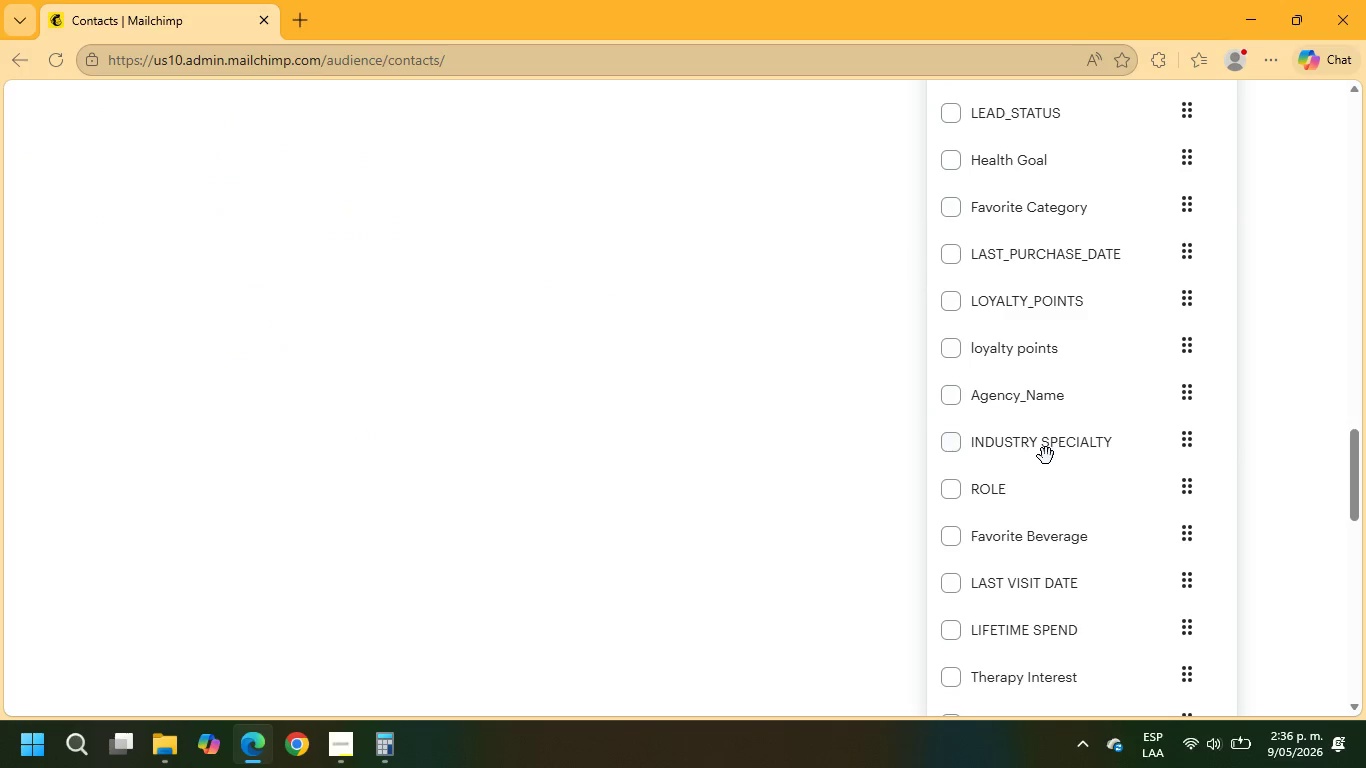 
scroll: coordinate [1046, 455], scroll_direction: up, amount: 5.0
 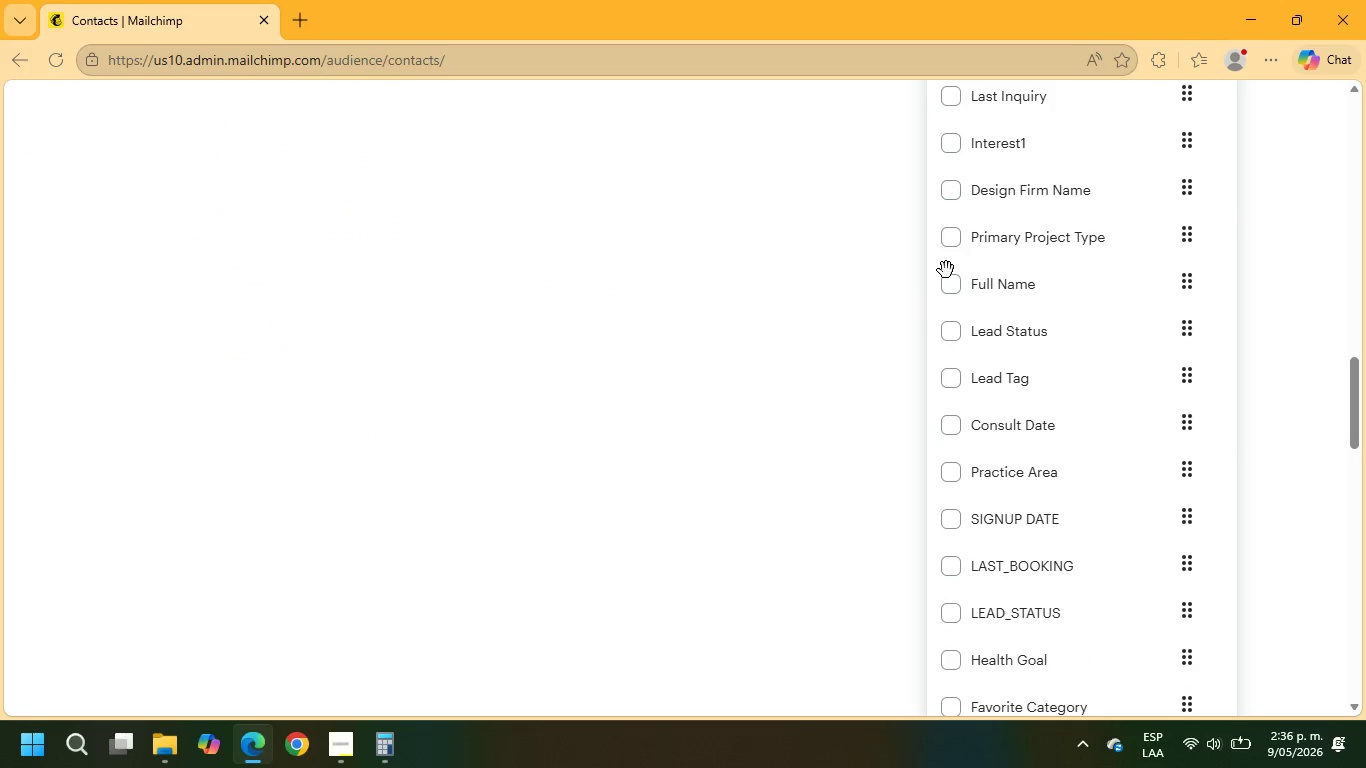 
left_click([947, 284])
 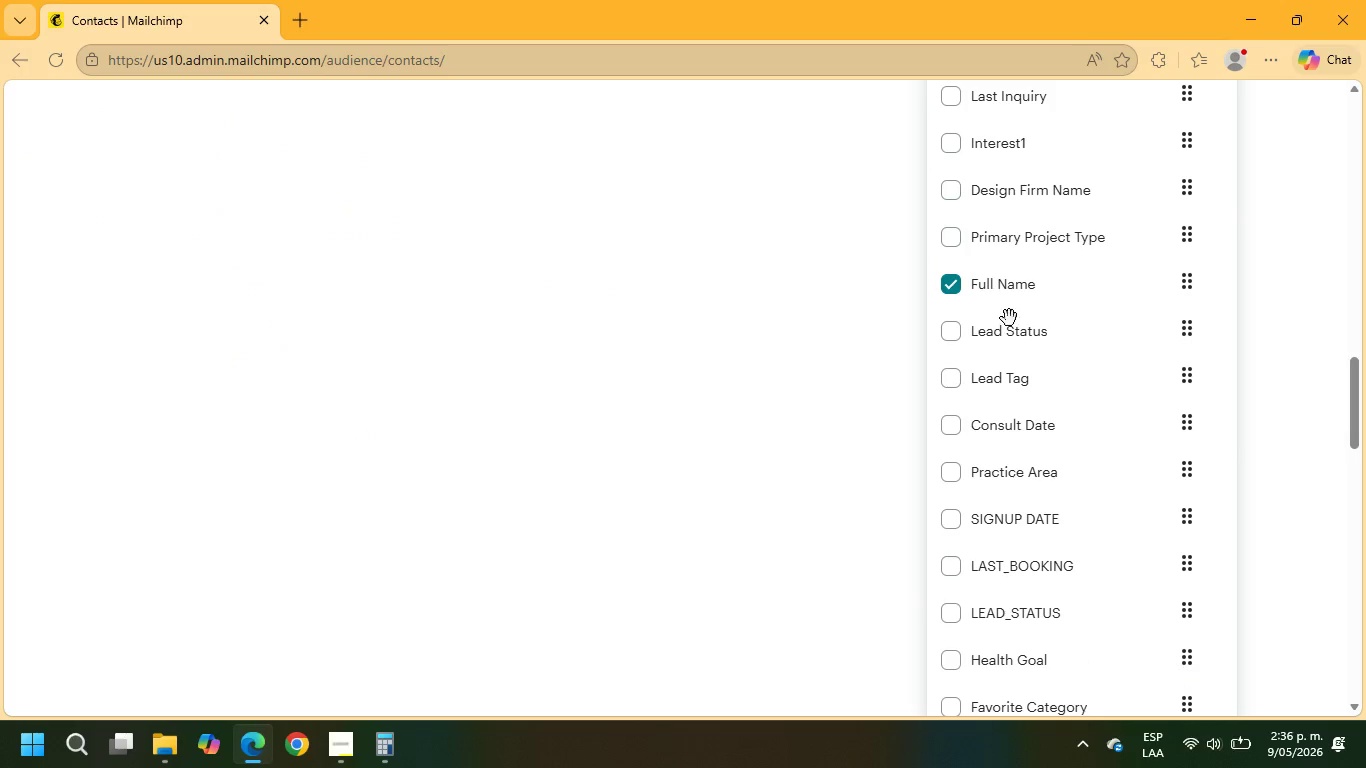 
scroll: coordinate [1002, 340], scroll_direction: down, amount: 17.0
 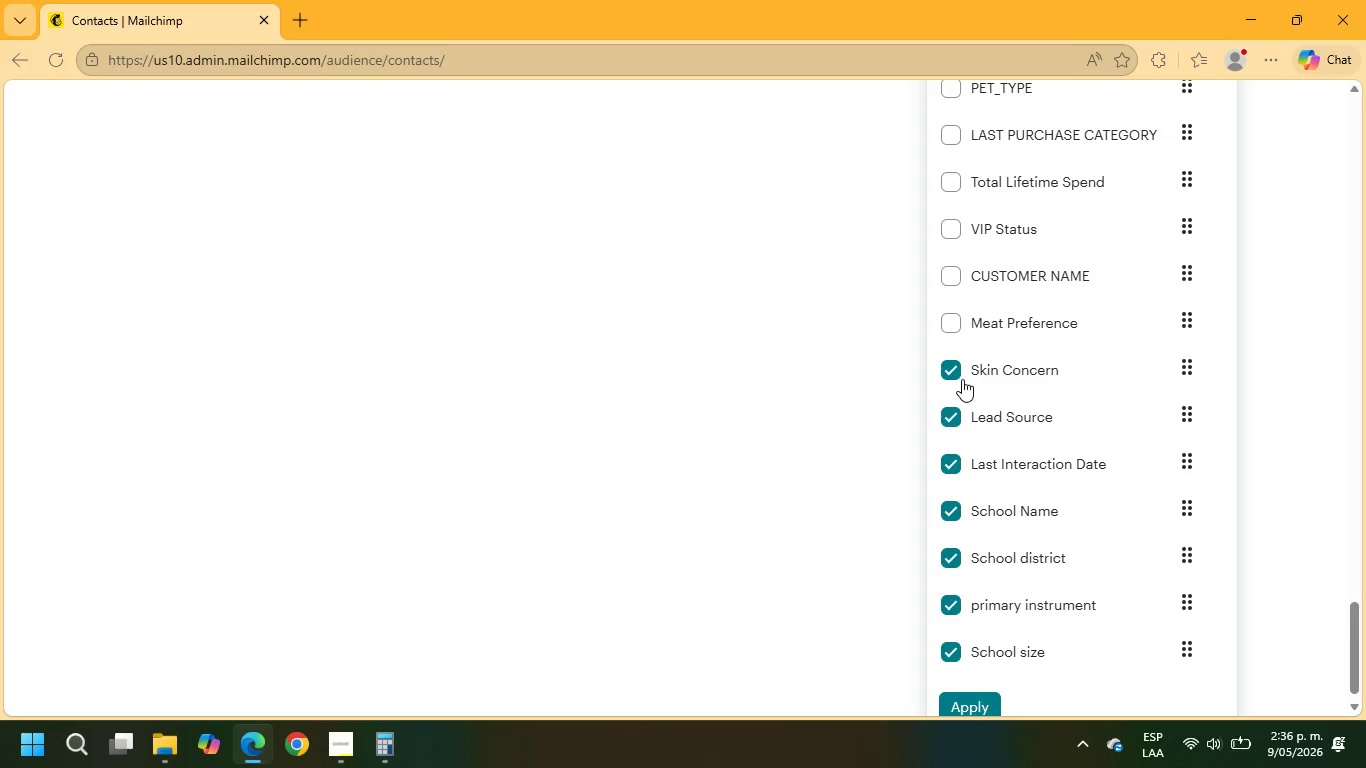 
left_click([961, 377])
 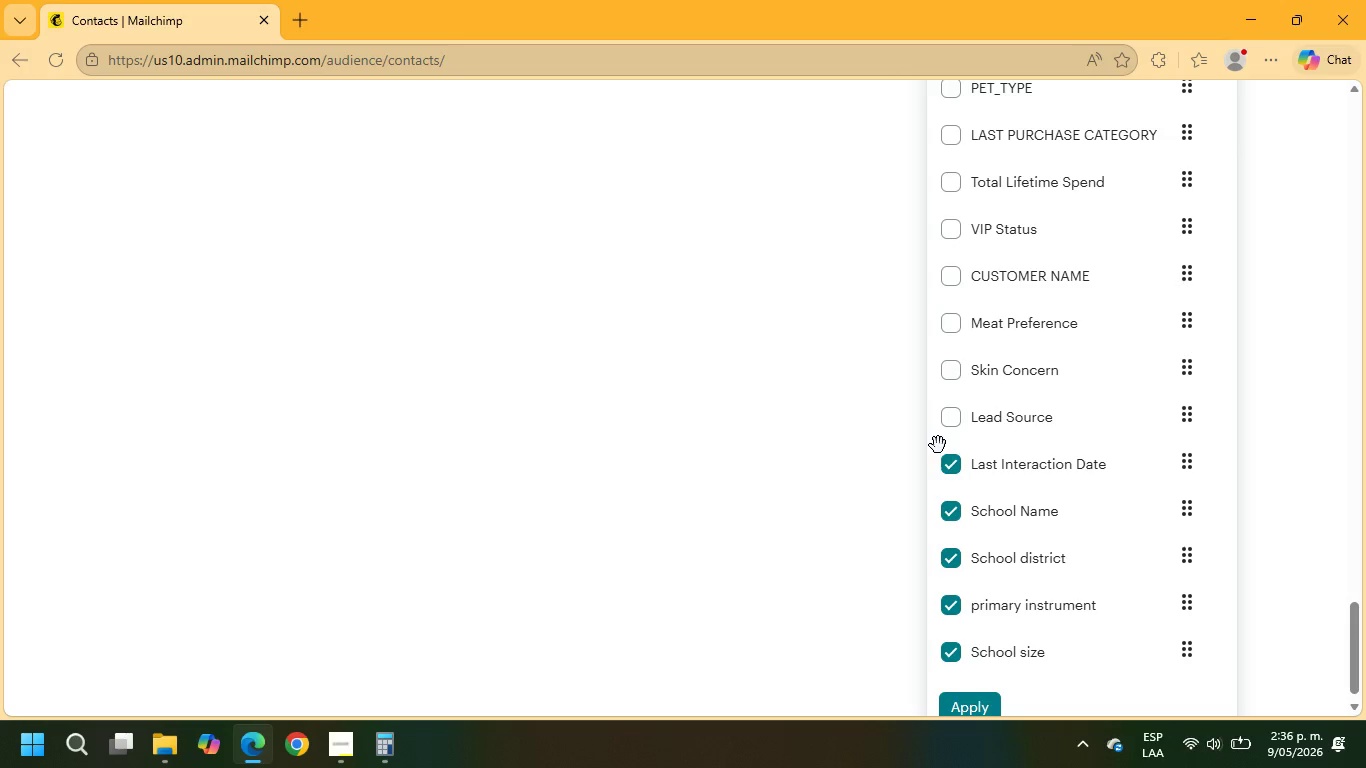 
left_click([946, 457])
 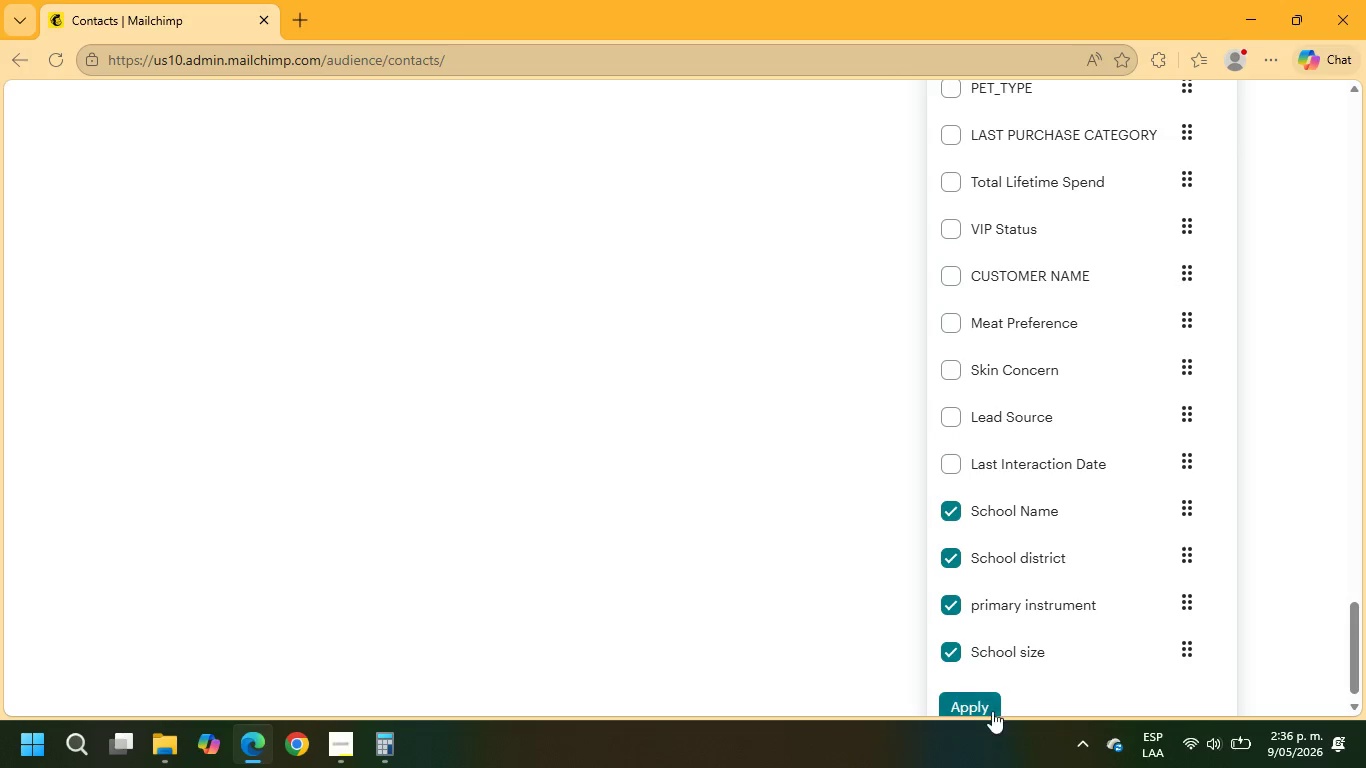 
left_click([983, 707])
 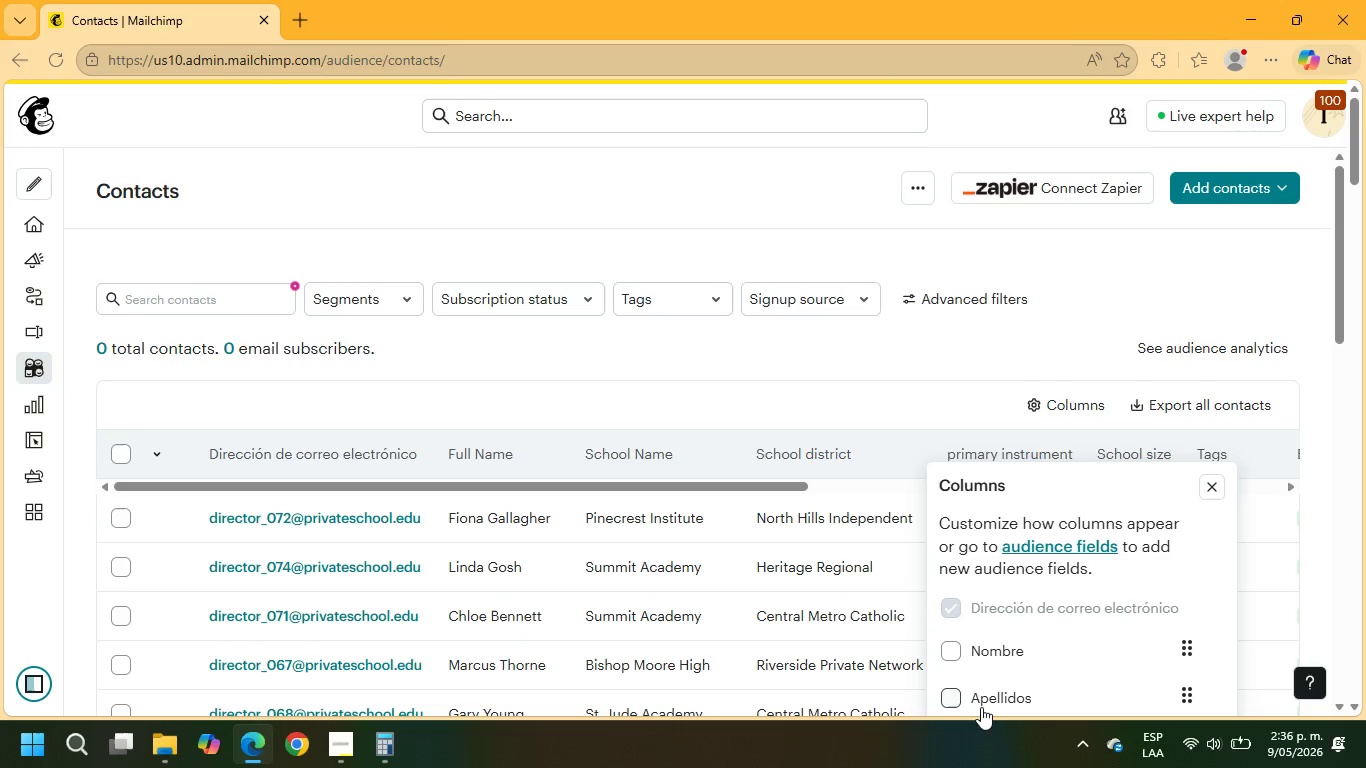 
wait(13.0)
 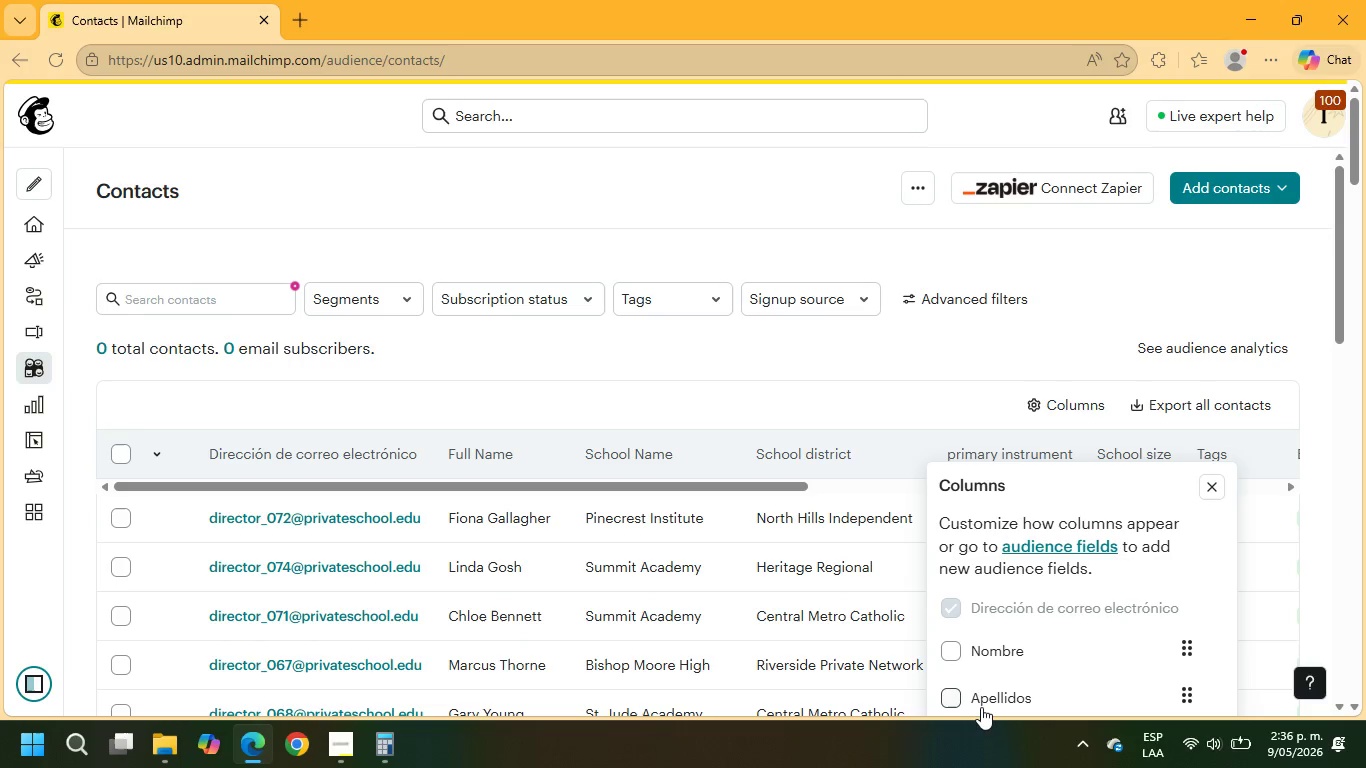 
left_click([799, 381])
 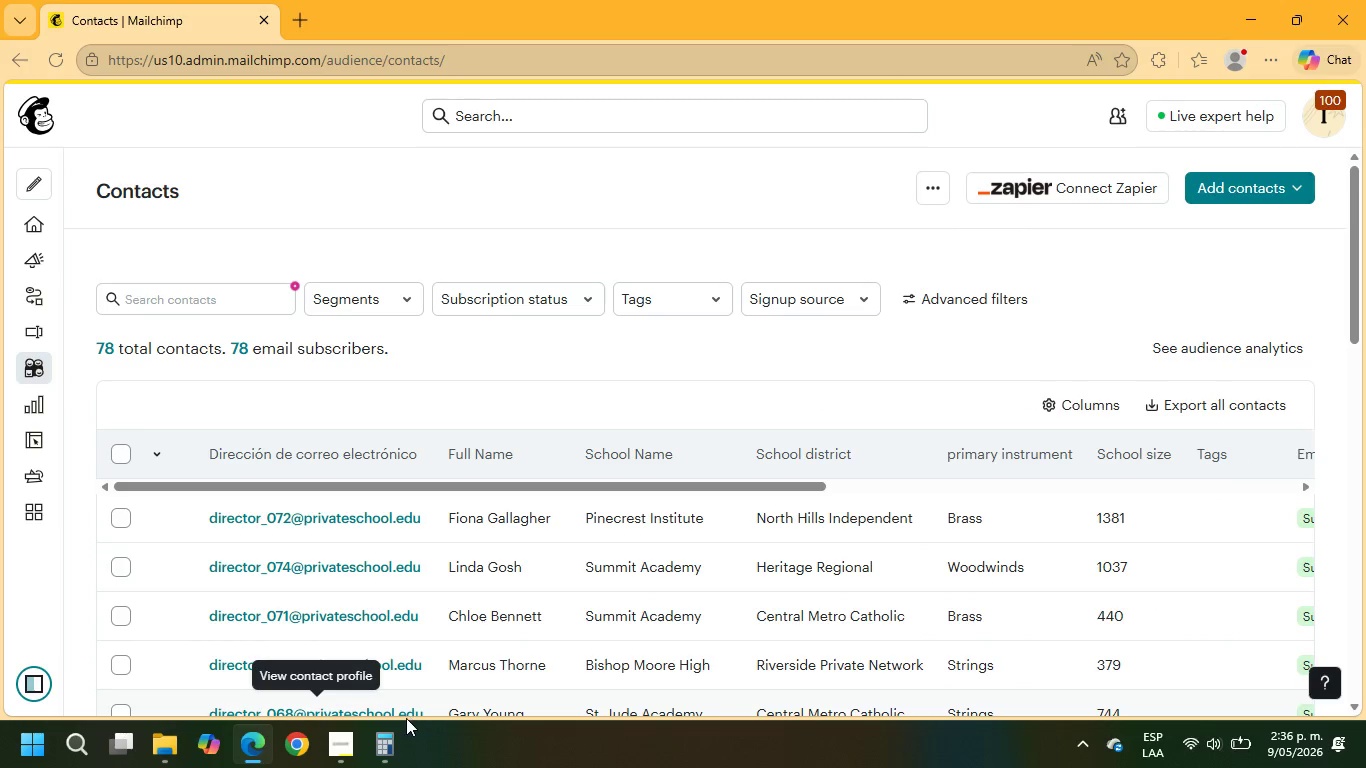 
scroll: coordinate [672, 528], scroll_direction: down, amount: 16.0
 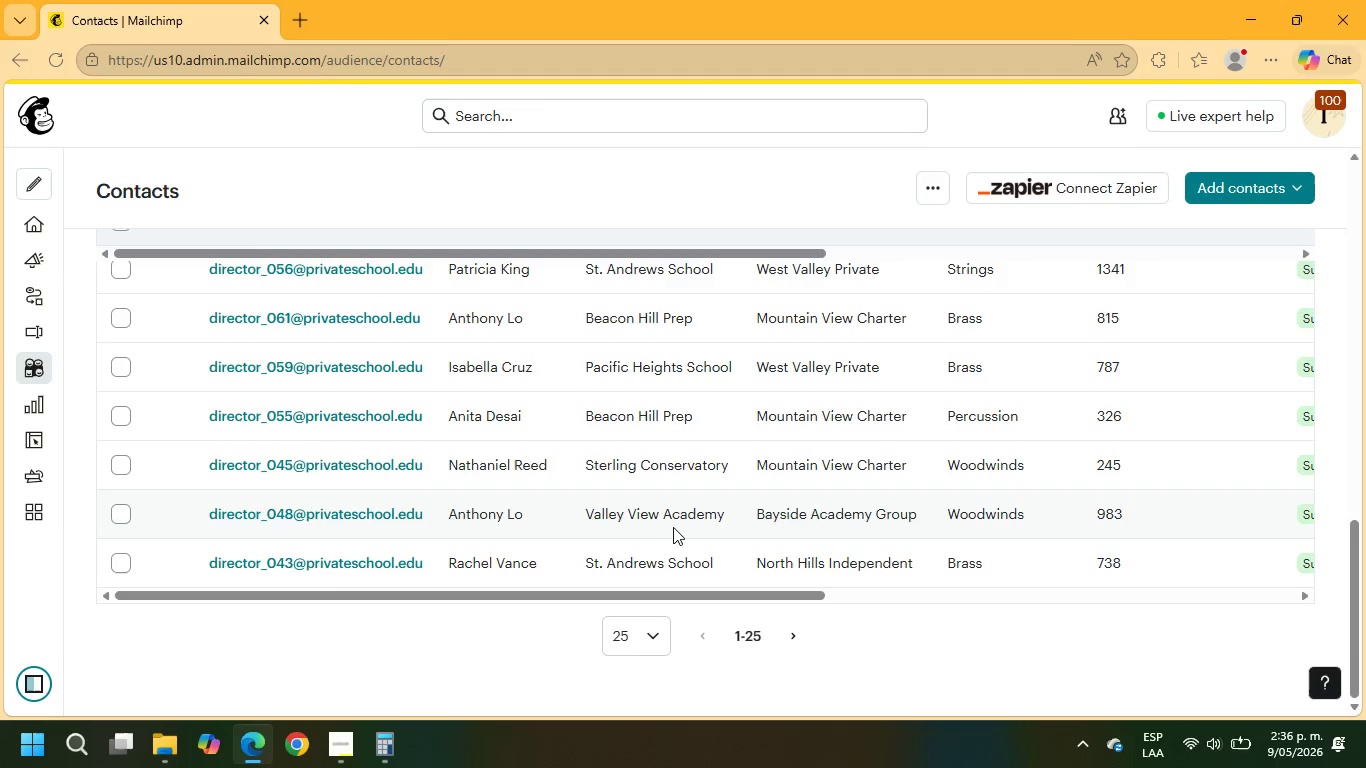 
scroll: coordinate [676, 520], scroll_direction: up, amount: 12.0
 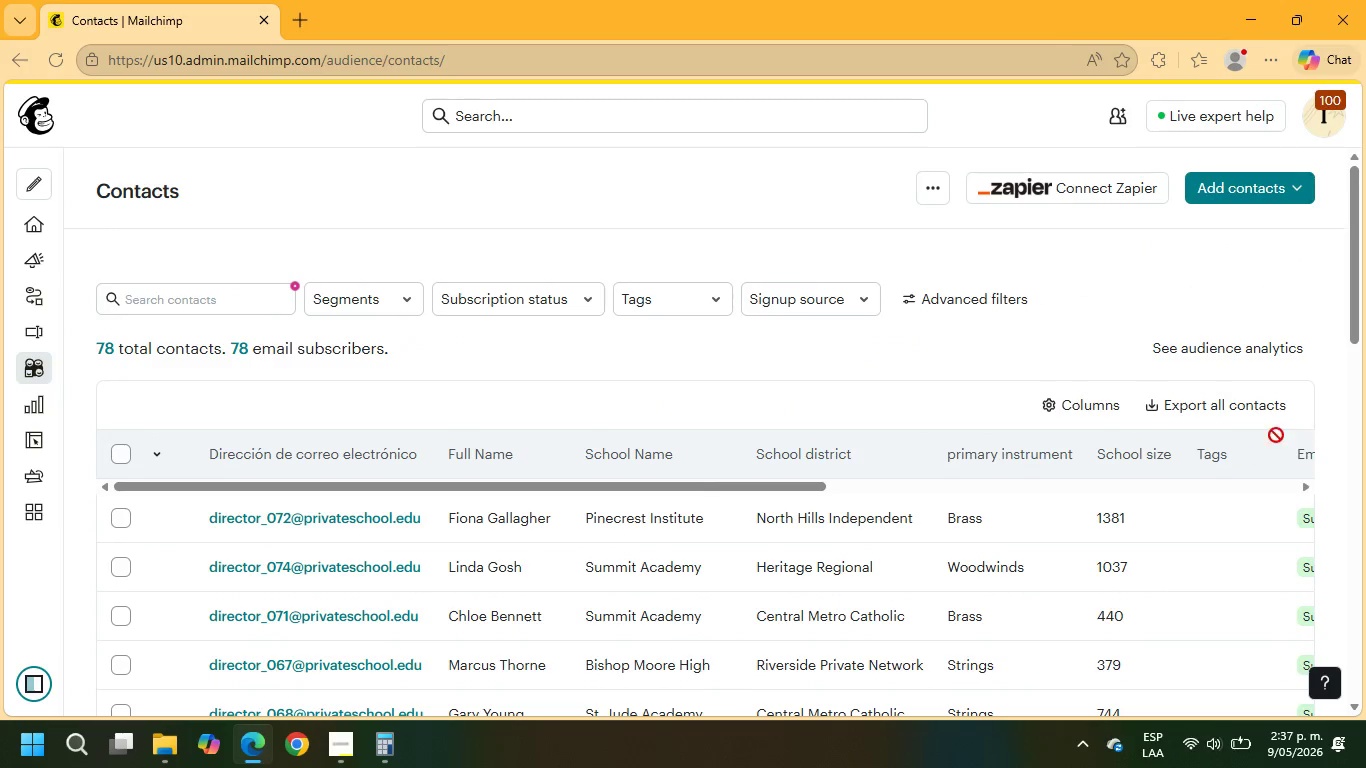 
left_click([1079, 406])
 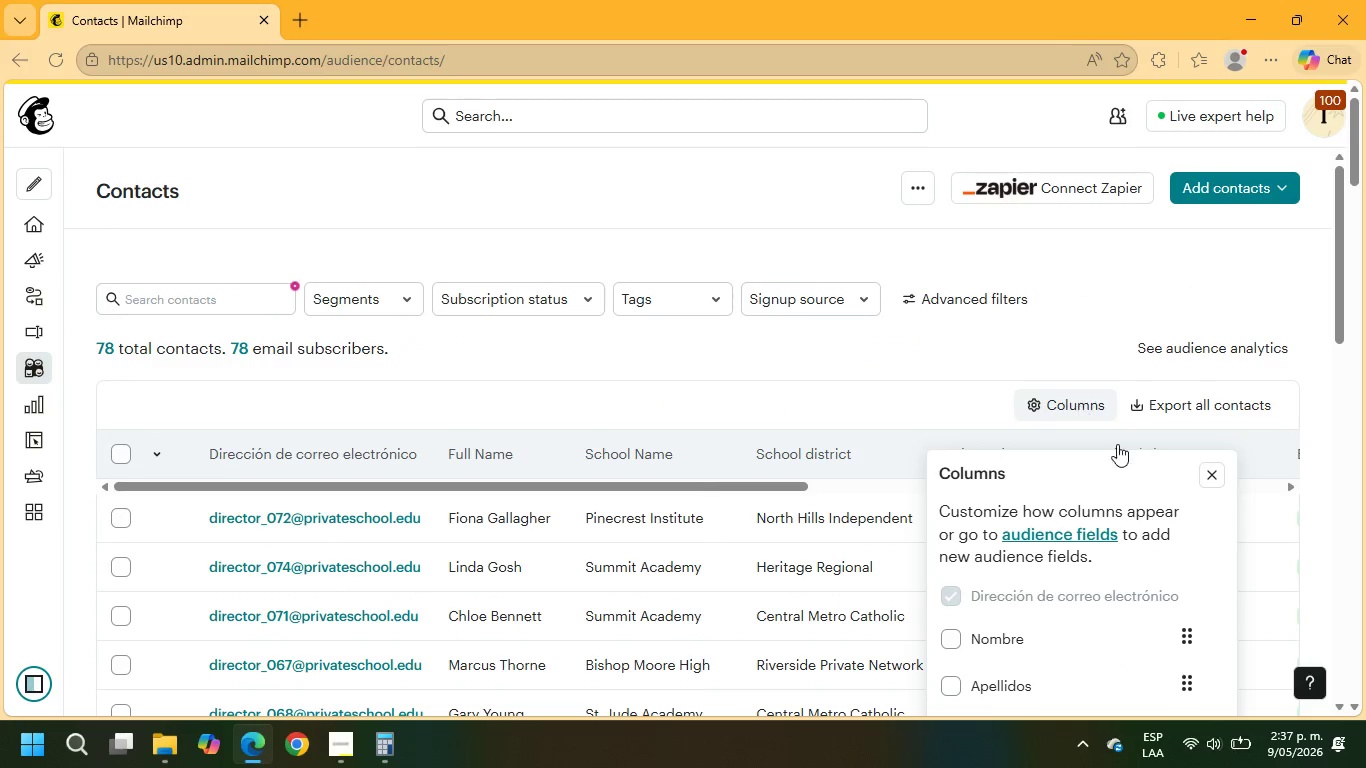 
scroll: coordinate [1137, 537], scroll_direction: down, amount: 39.0
 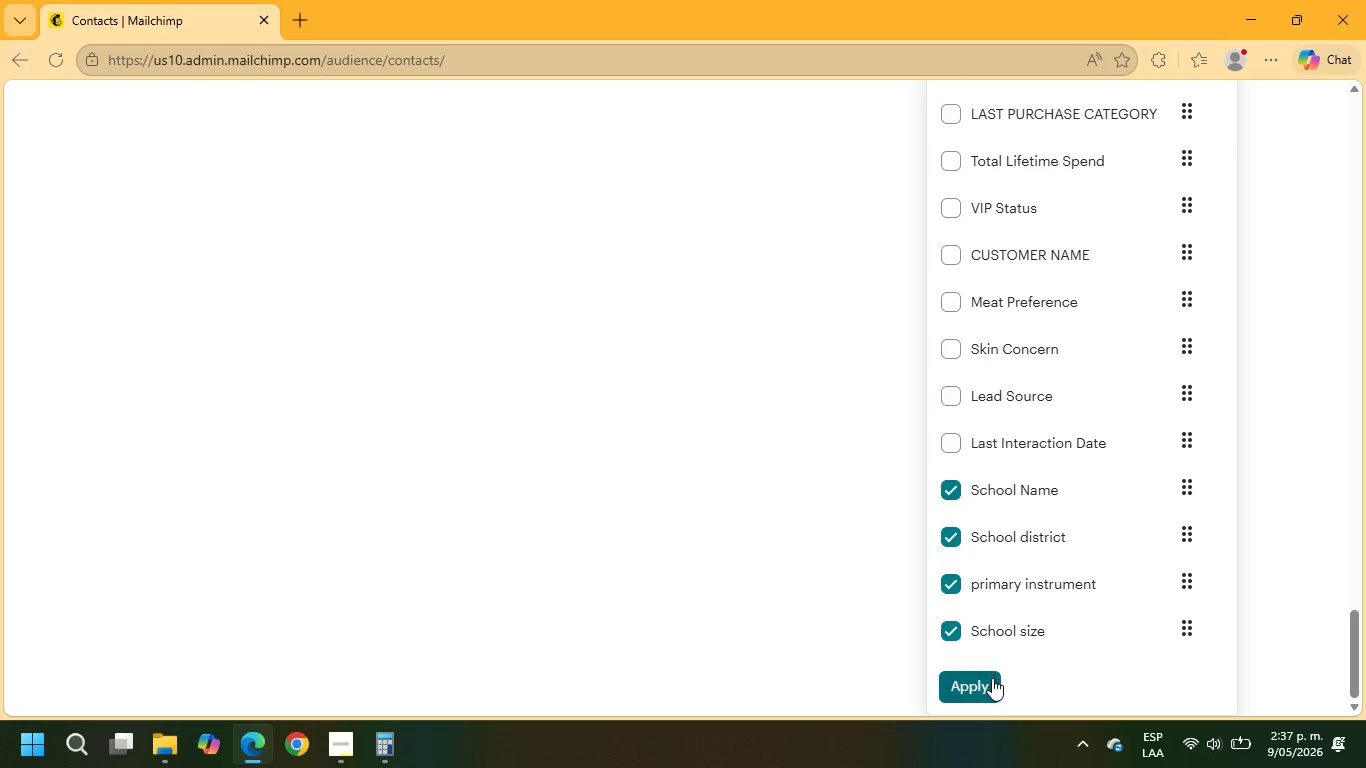 
wait(5.1)
 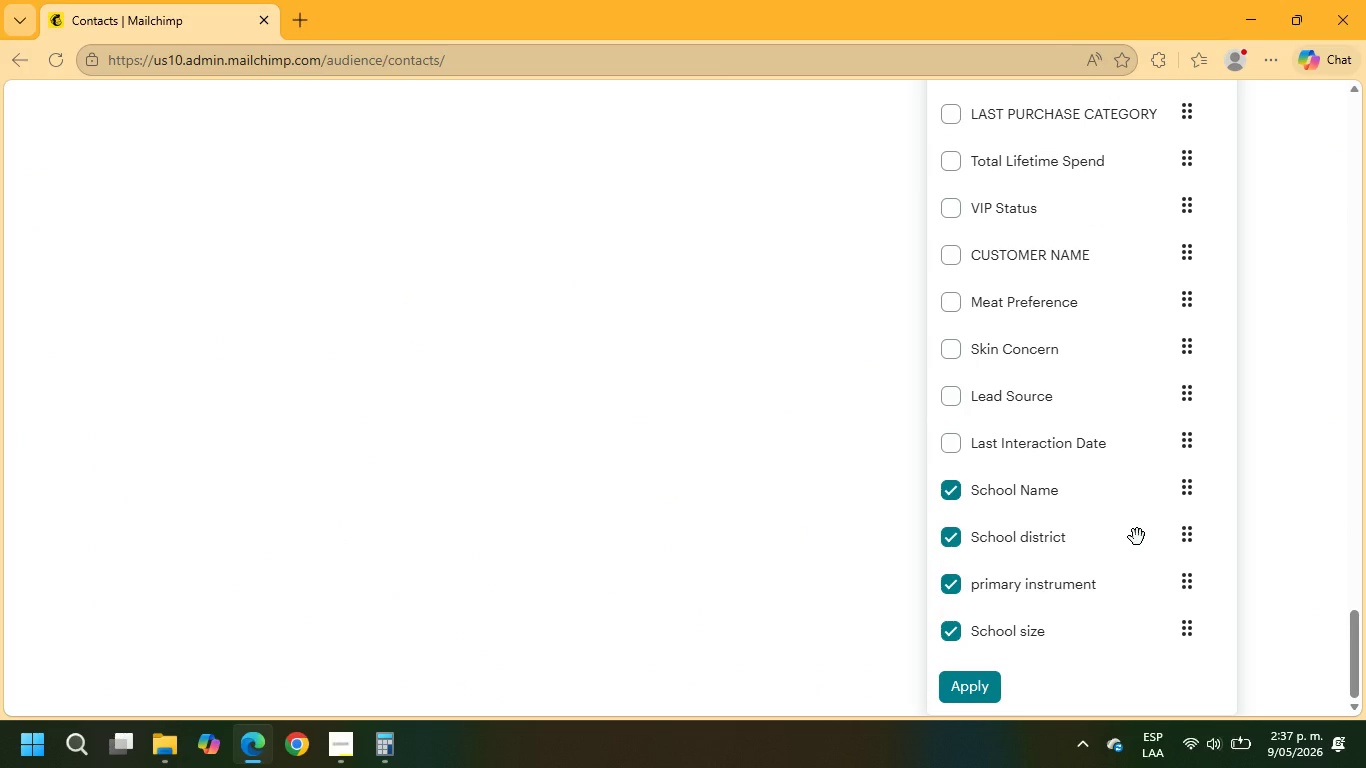 
left_click([981, 684])
 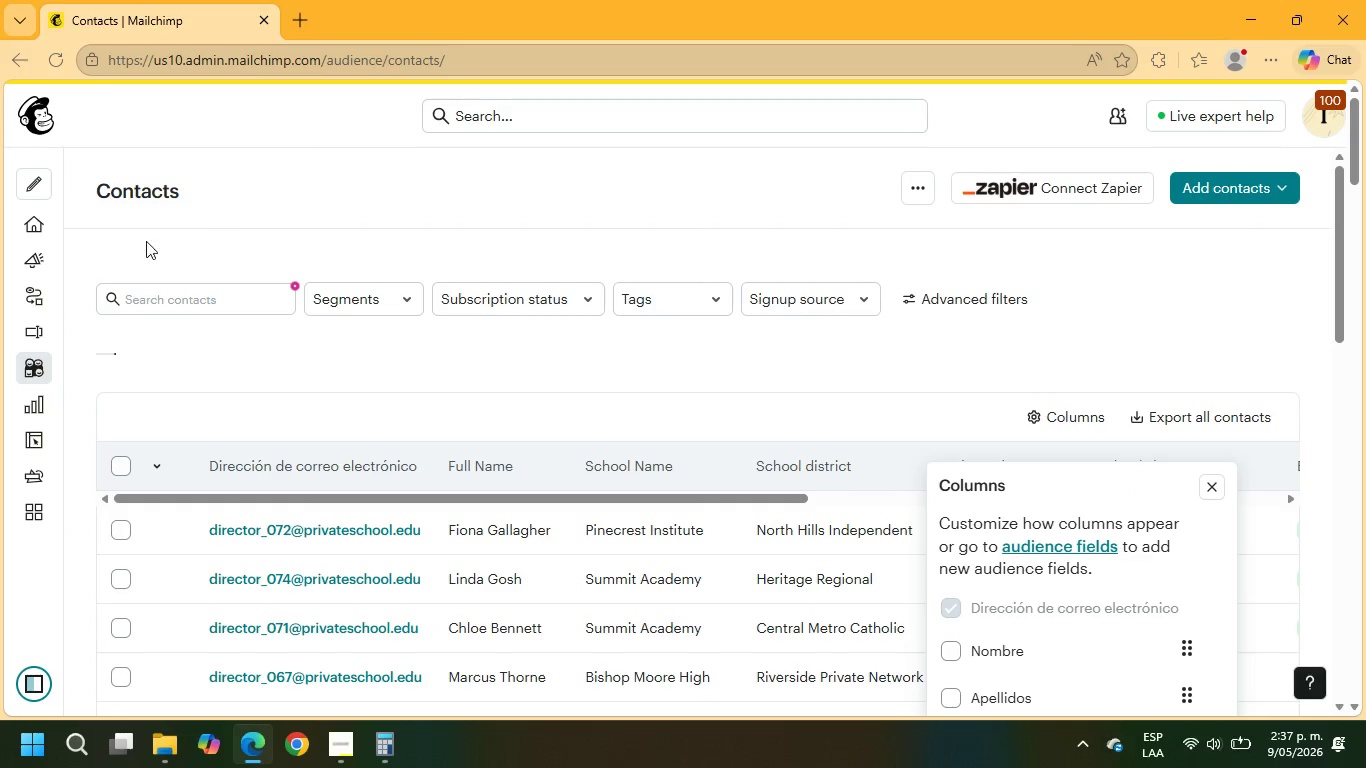 
left_click([38, 367])
 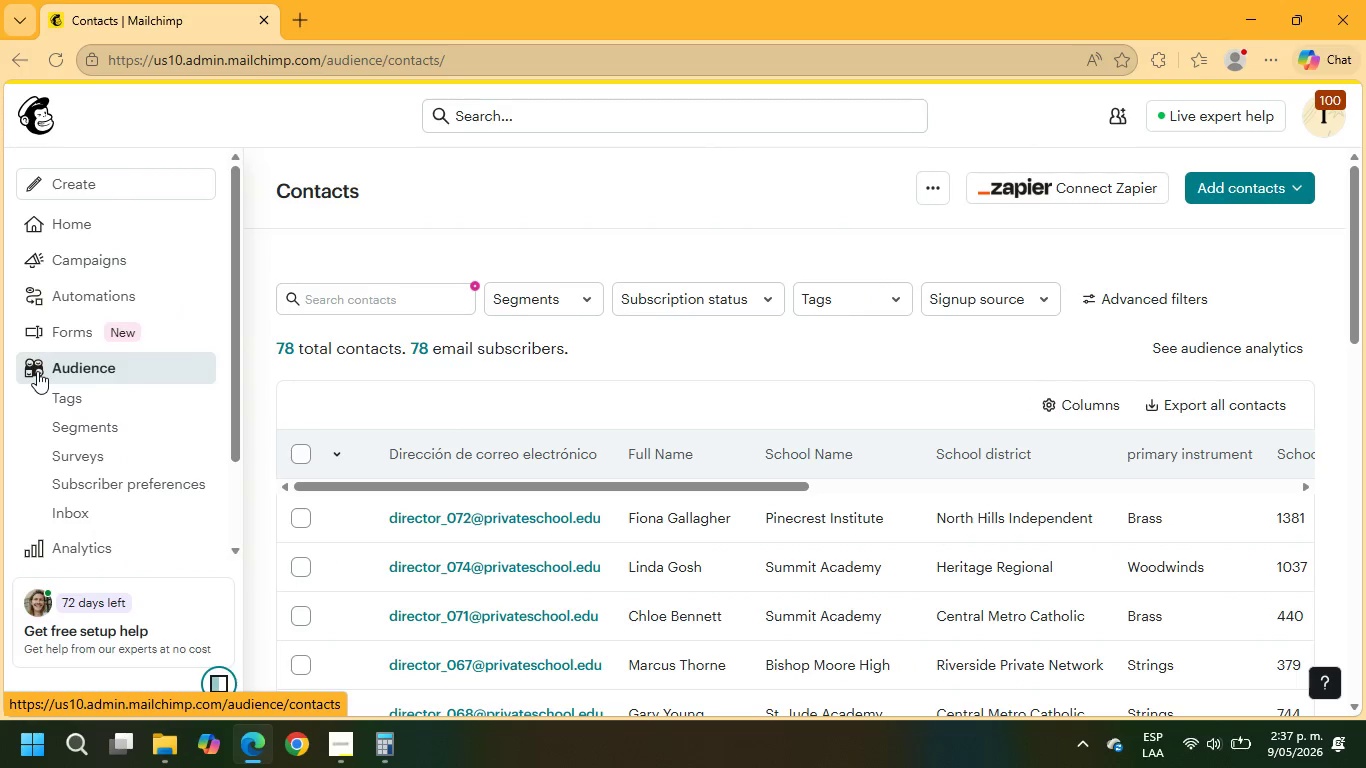 
wait(11.11)
 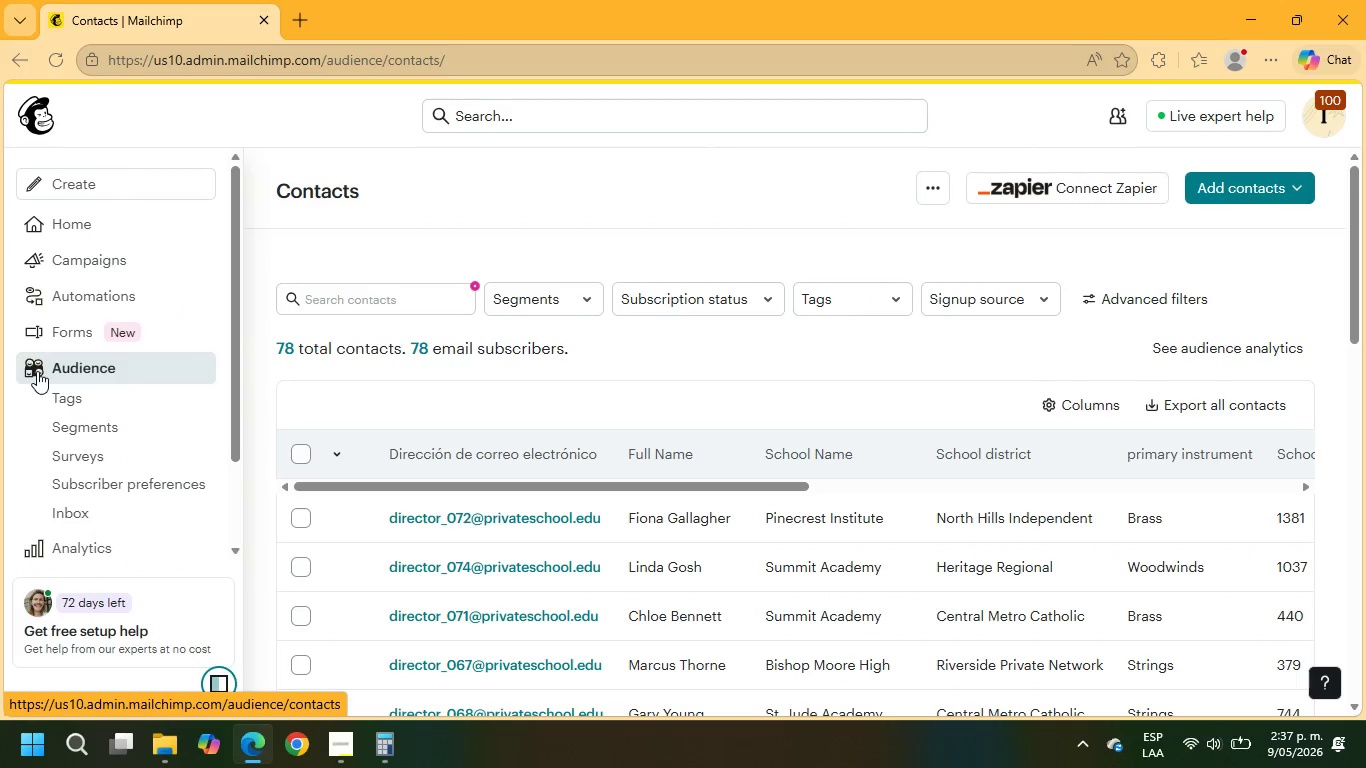 
left_click([934, 185])
 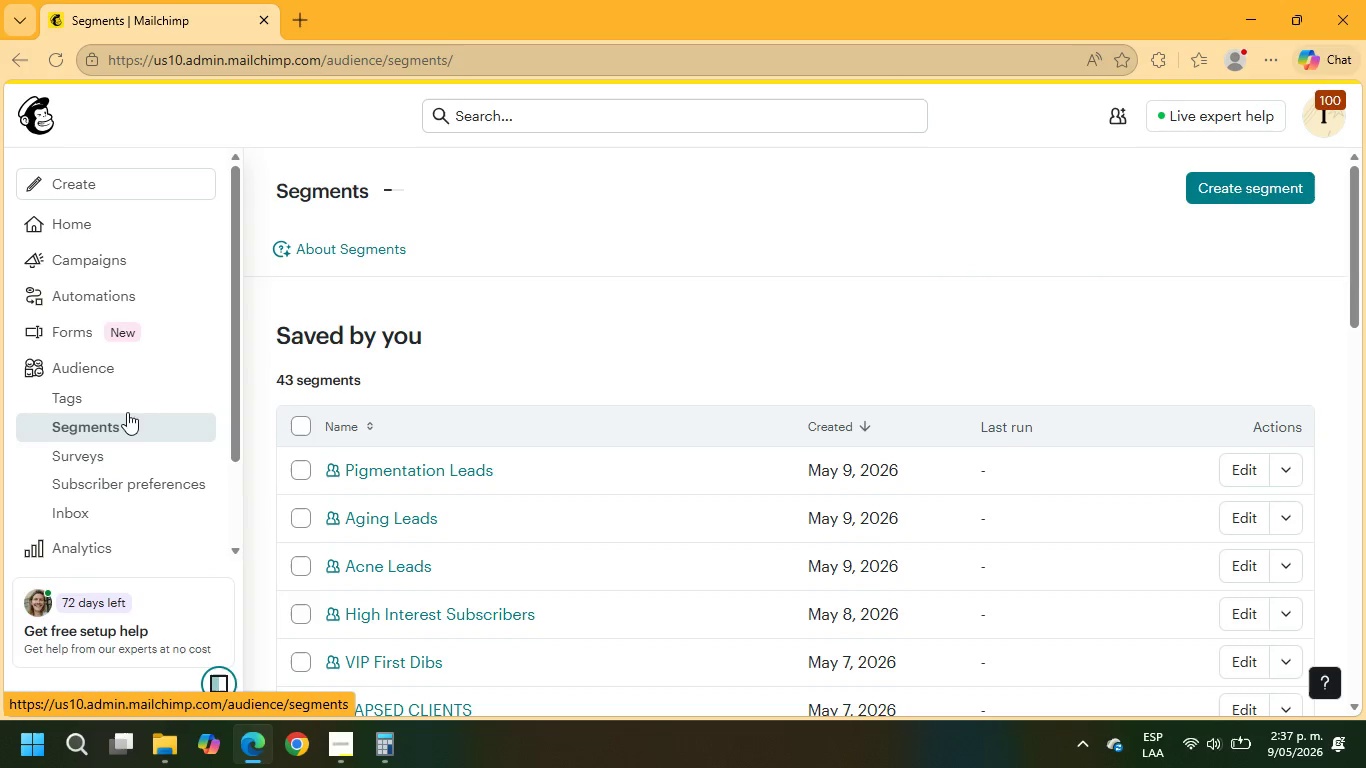 
wait(23.36)
 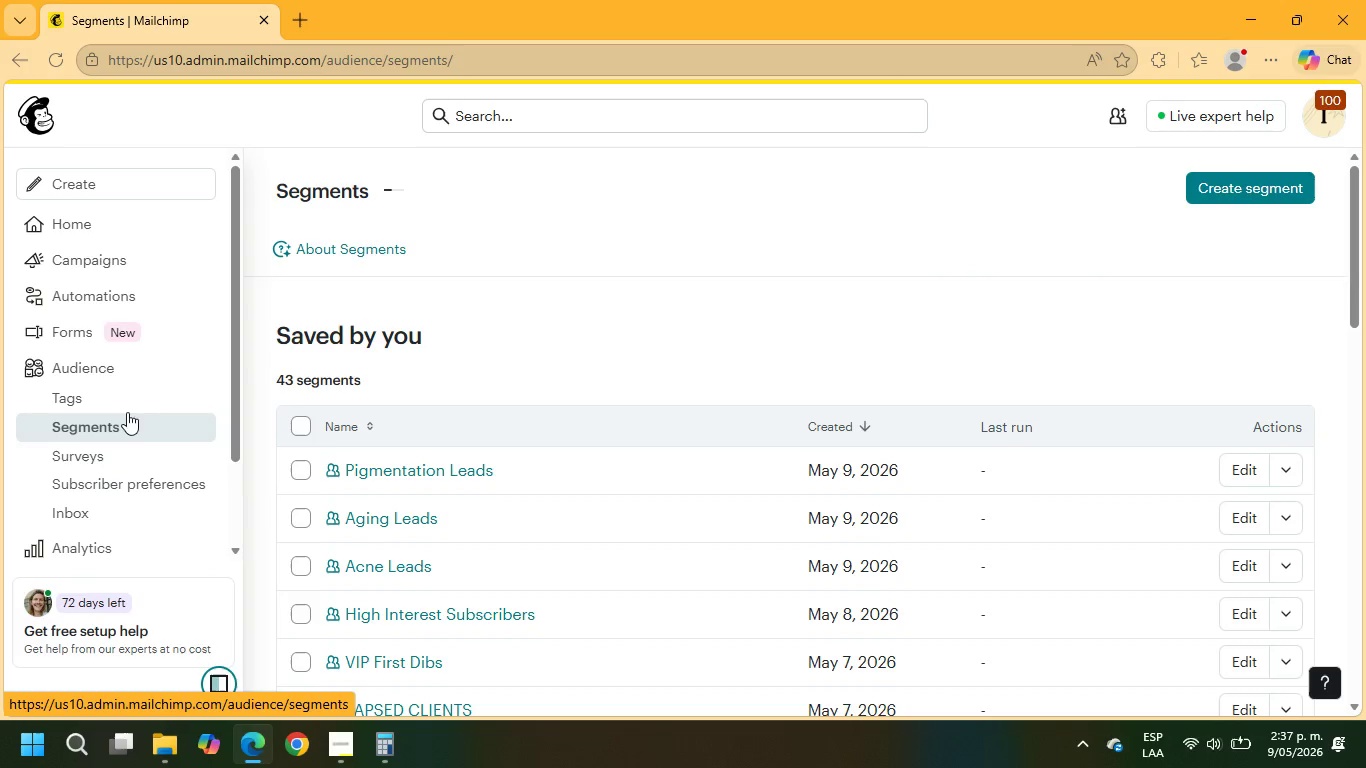 
left_click([1259, 184])
 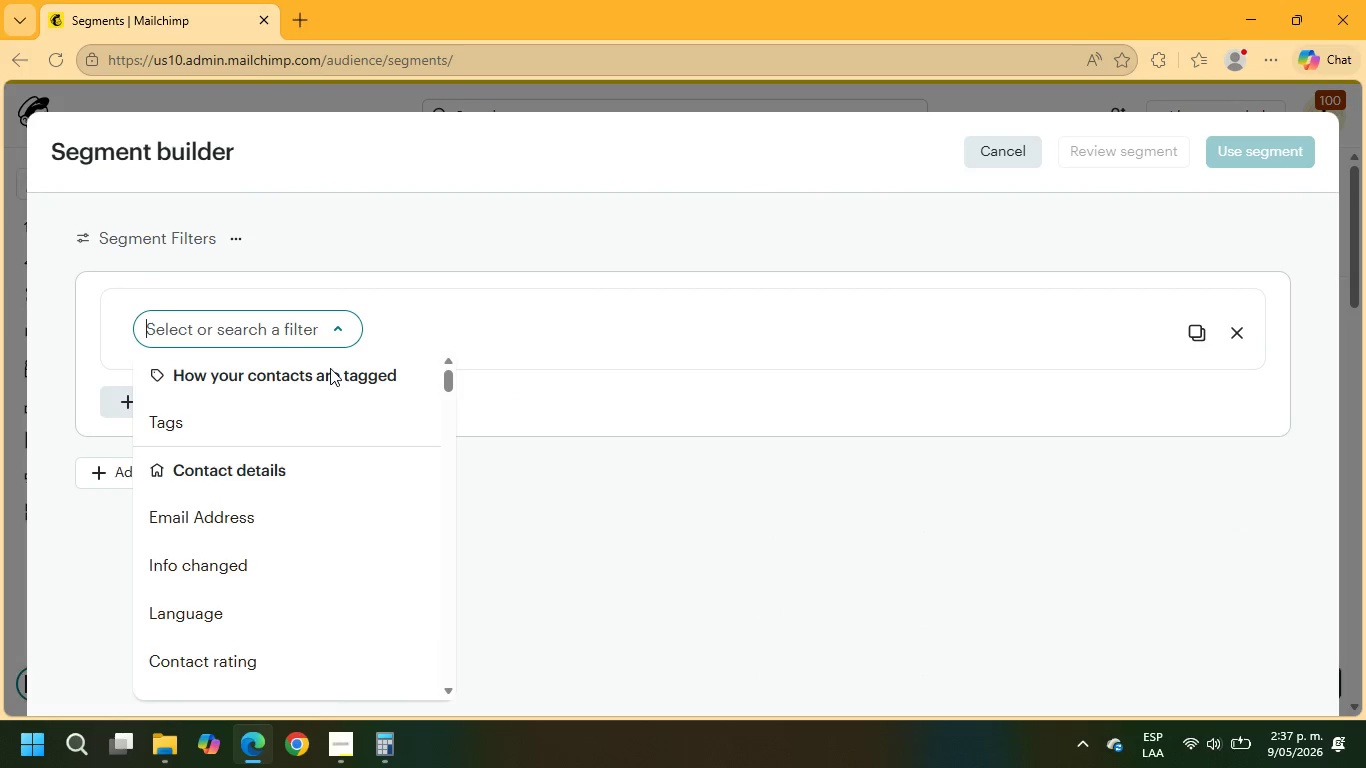 
type(ins)
 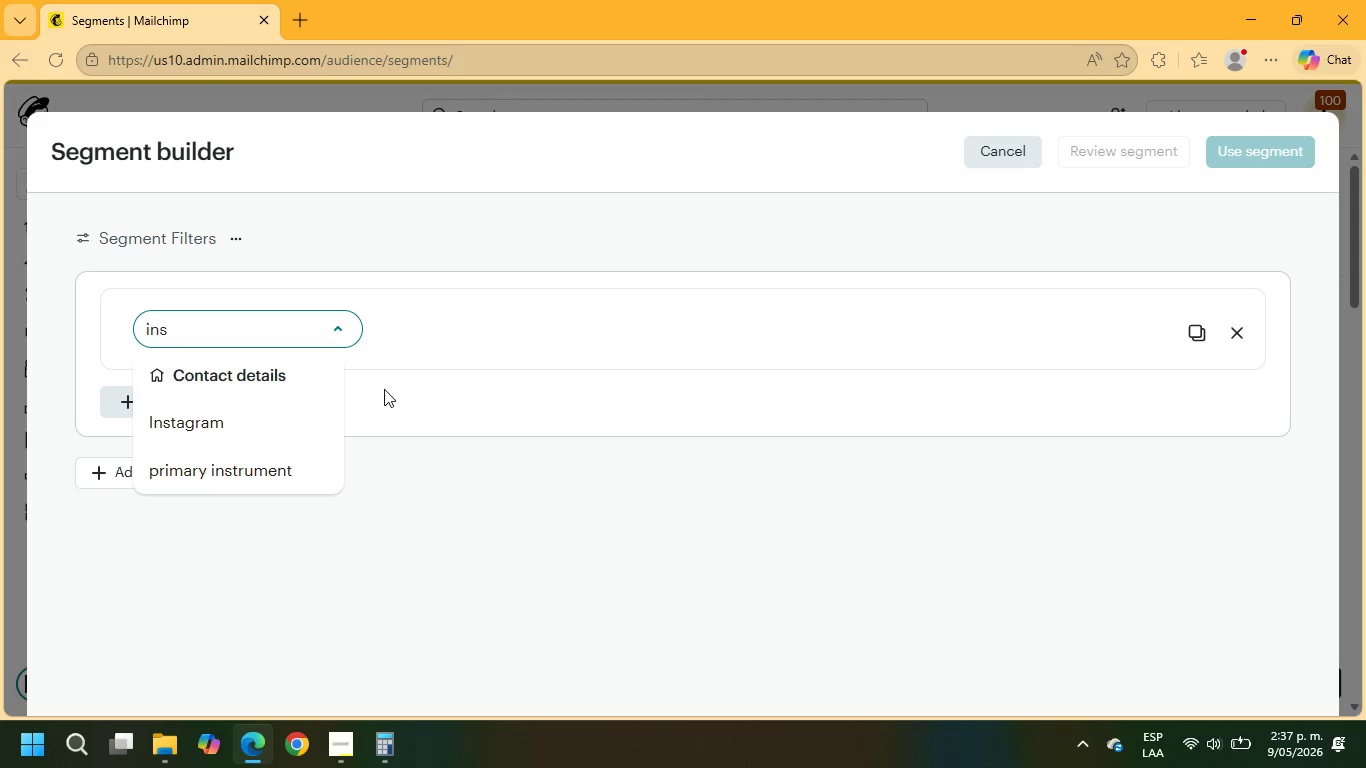 
left_click([215, 486])
 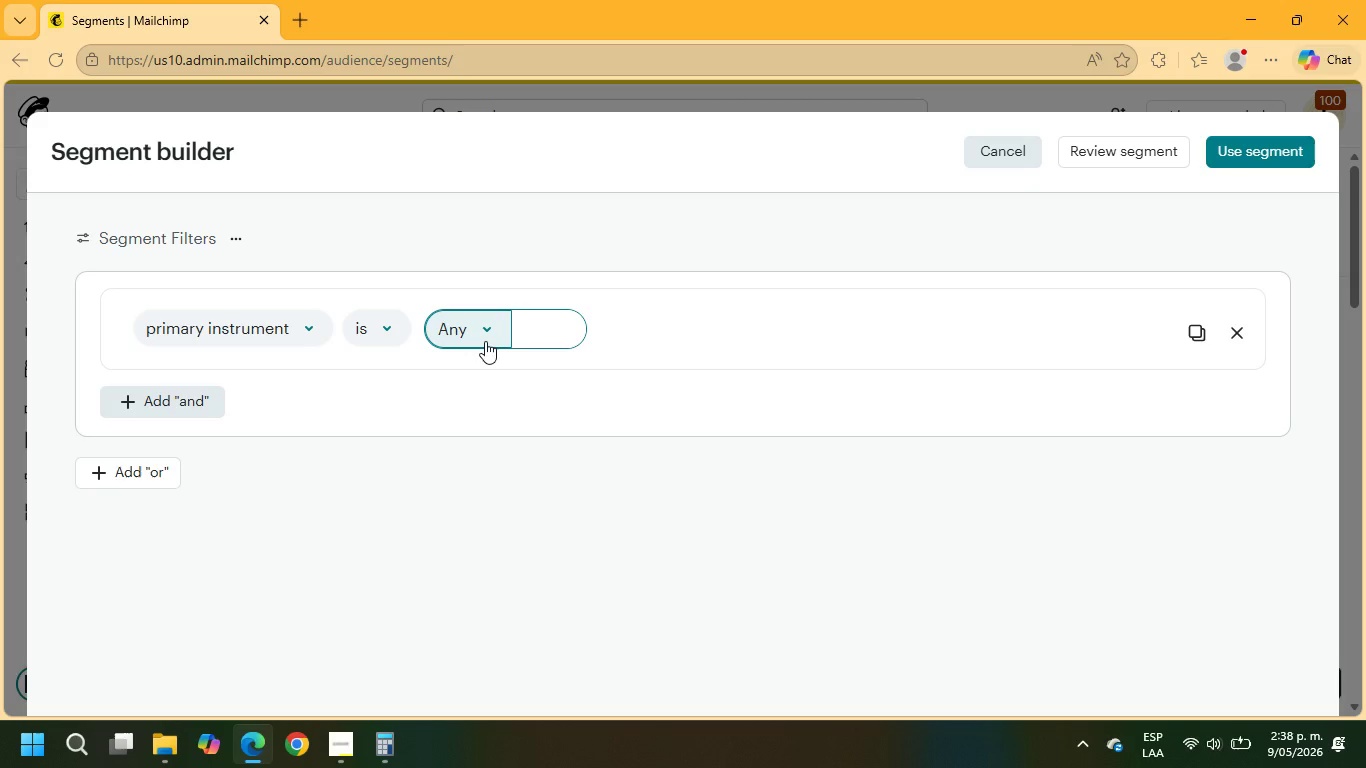 
wait(28.09)
 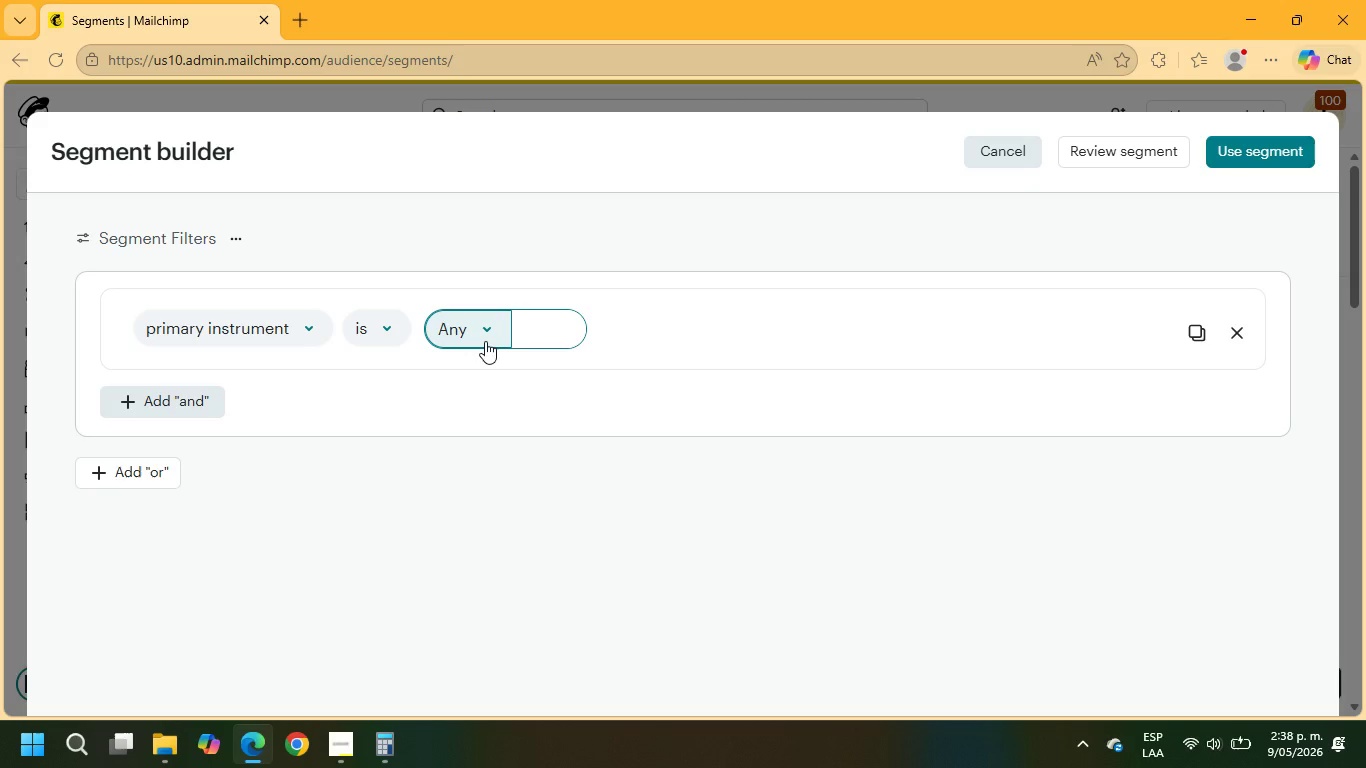 
left_click([147, 762])
 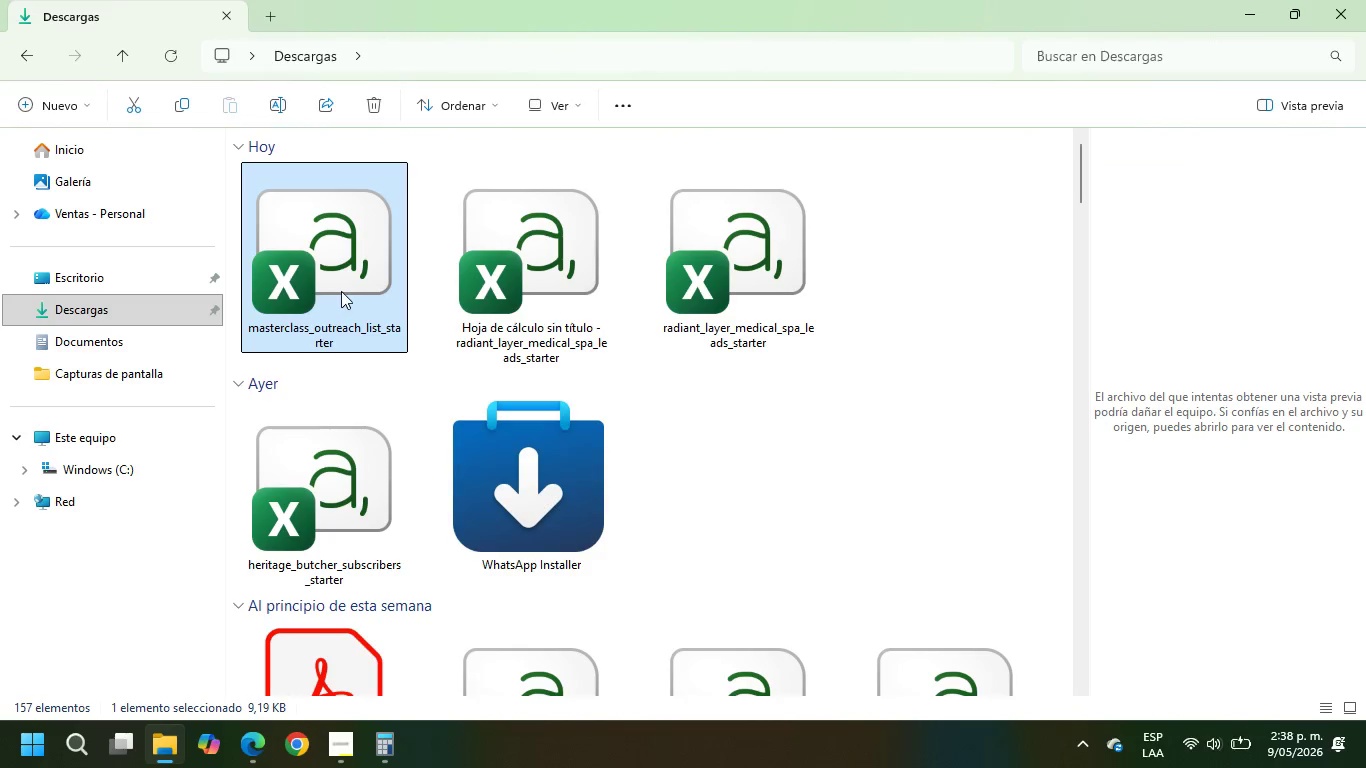 
double_click([343, 285])
 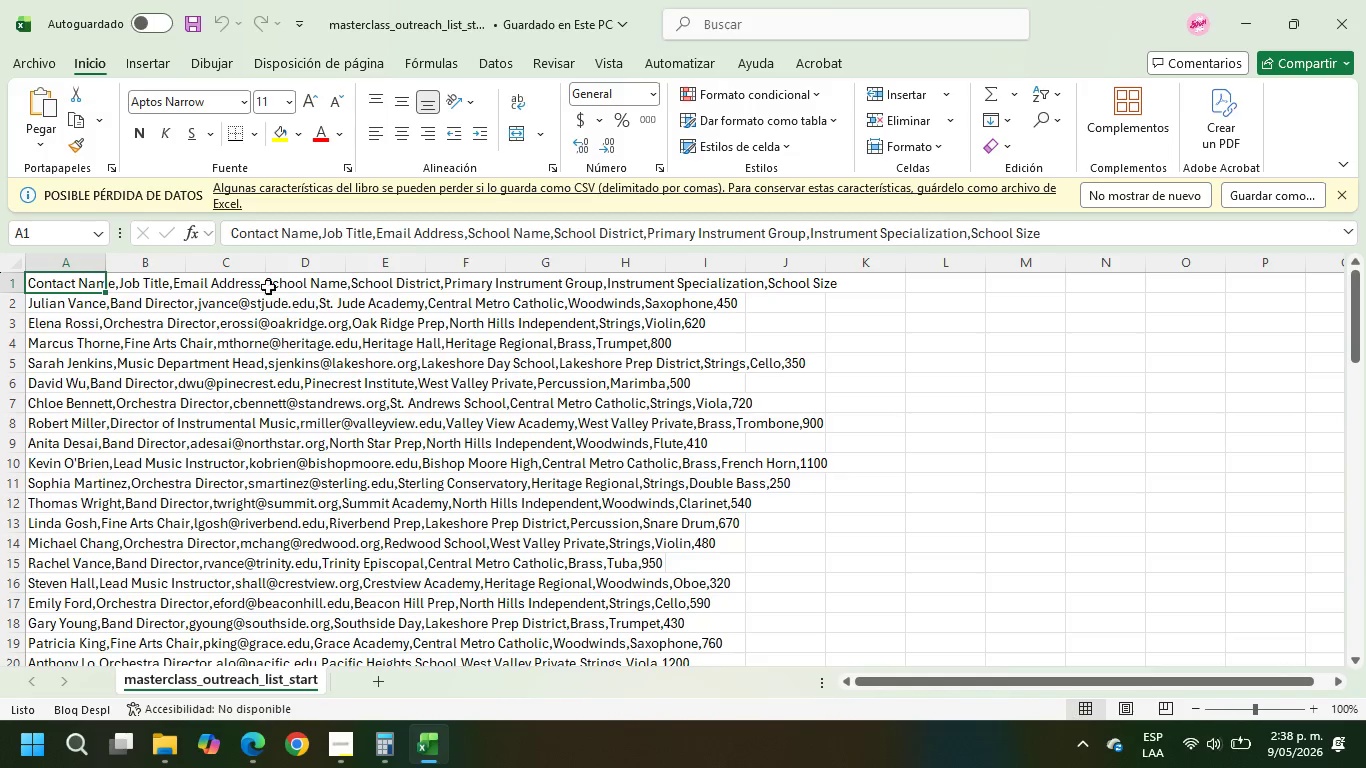 
wait(5.59)
 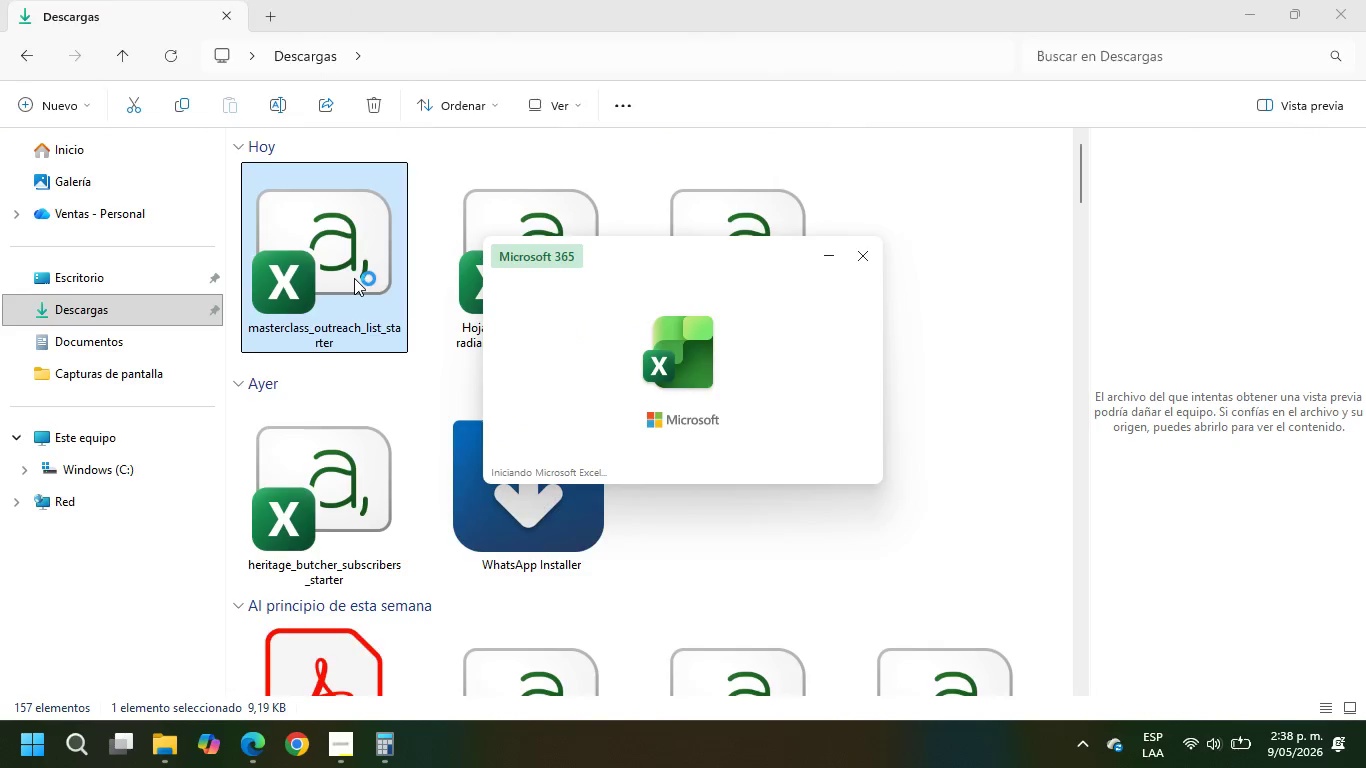 
scroll: coordinate [735, 502], scroll_direction: down, amount: 8.0
 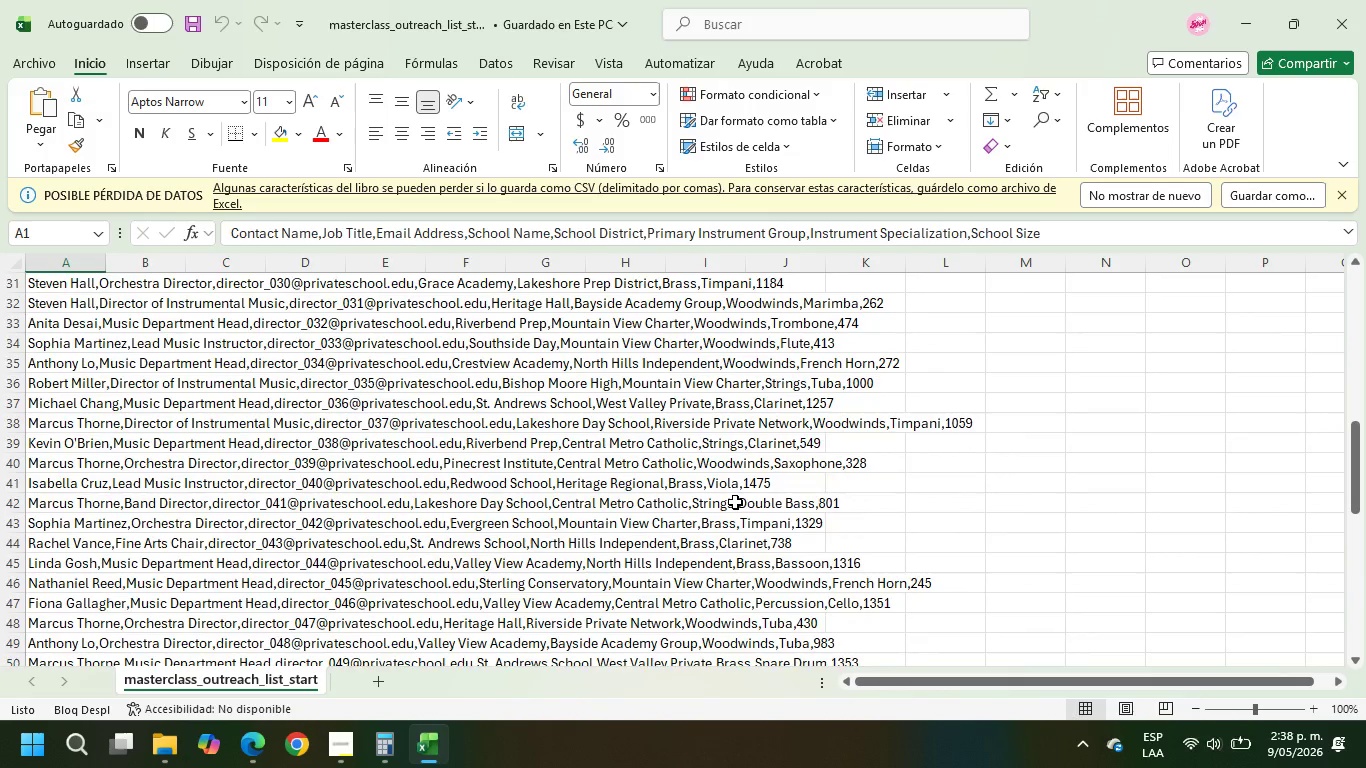 
left_click([696, 551])
 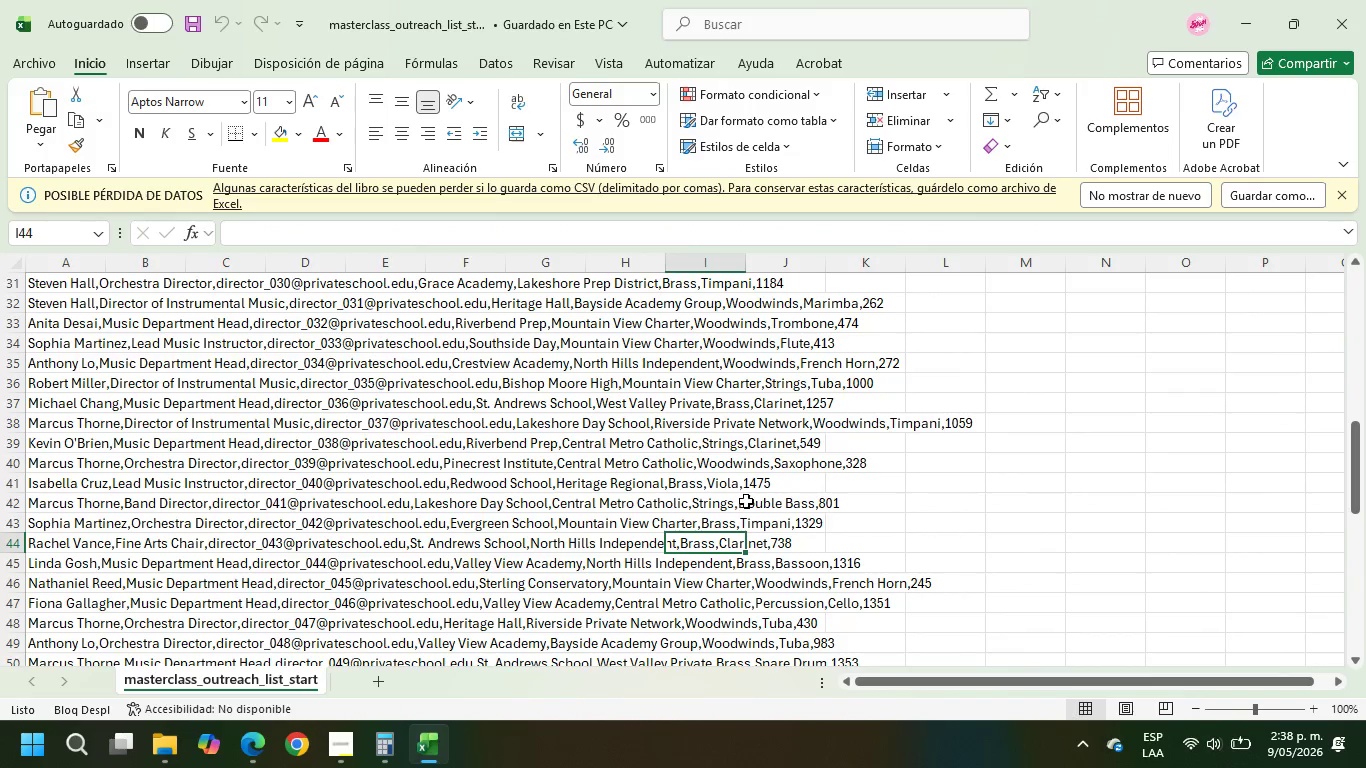 
scroll: coordinate [747, 502], scroll_direction: up, amount: 21.0
 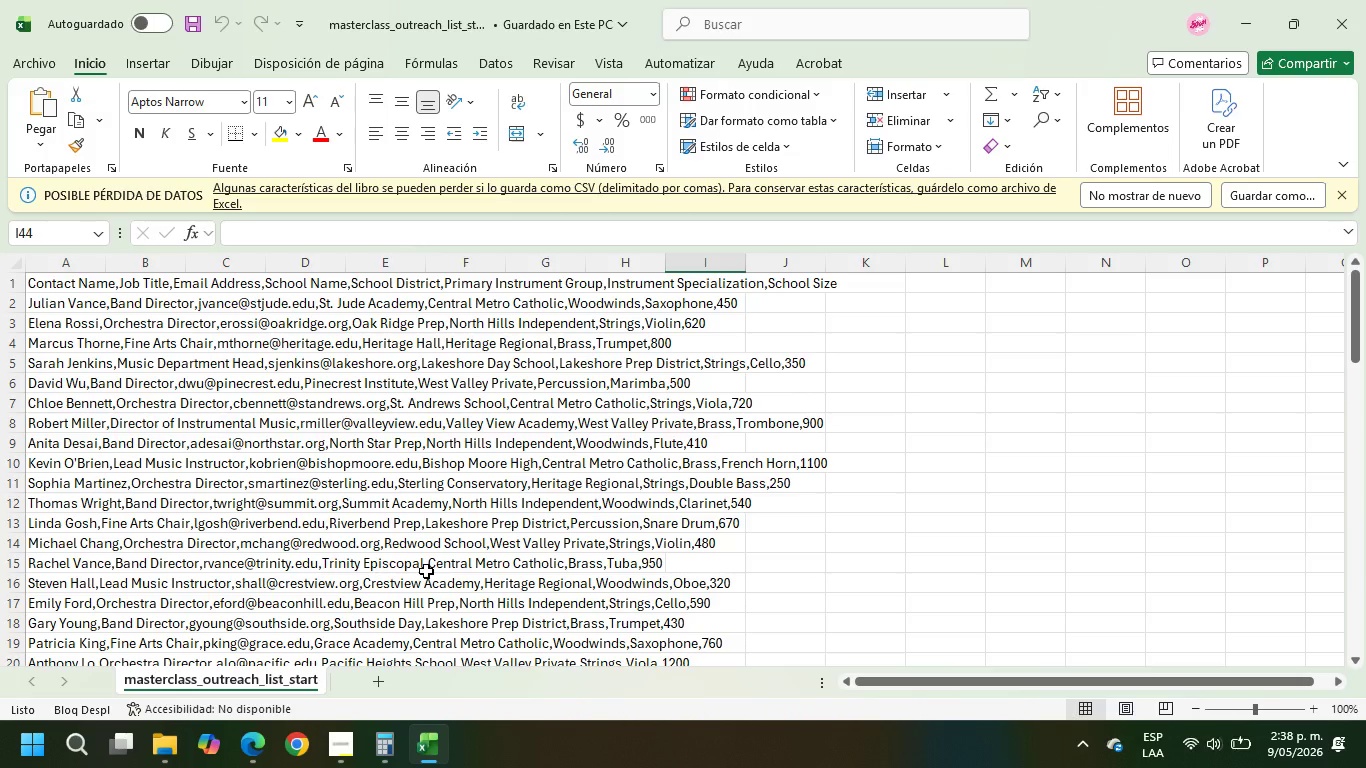 
wait(10.94)
 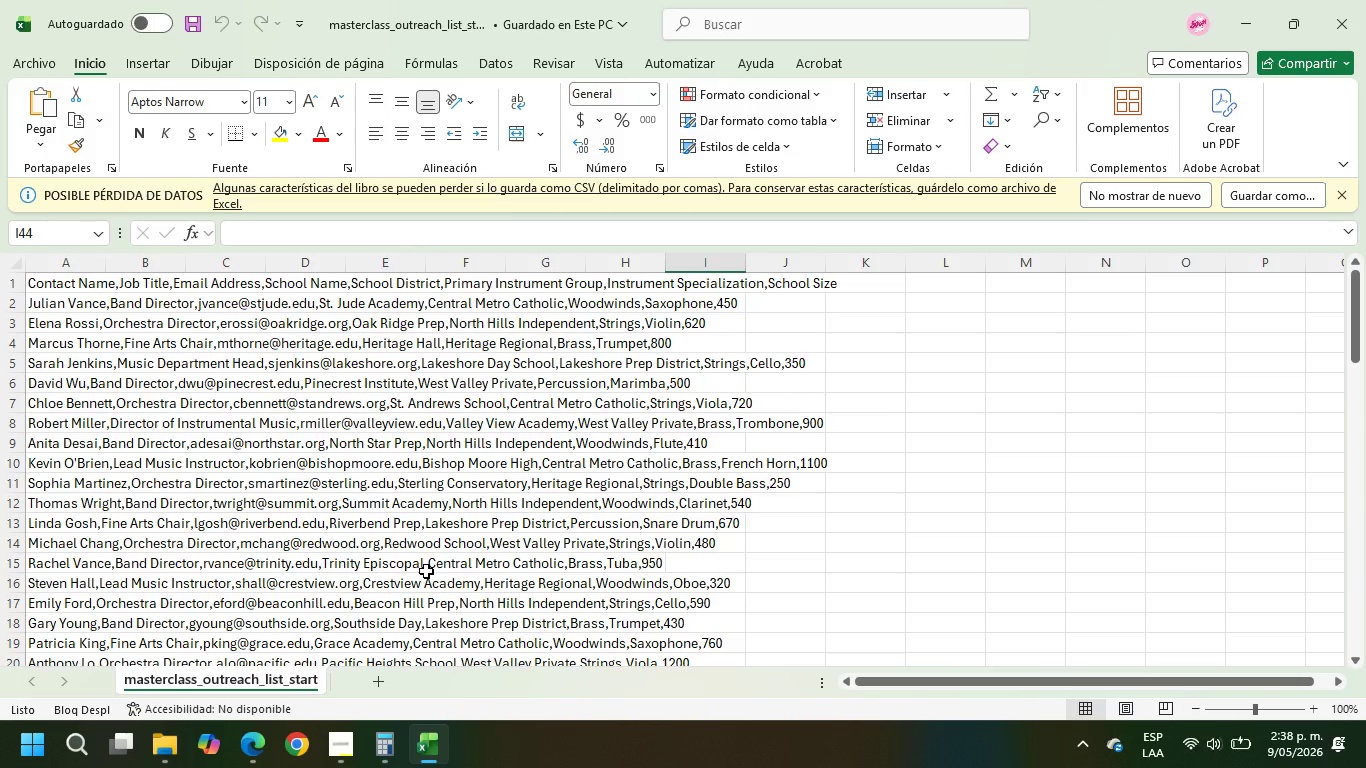 
left_click([259, 743])
 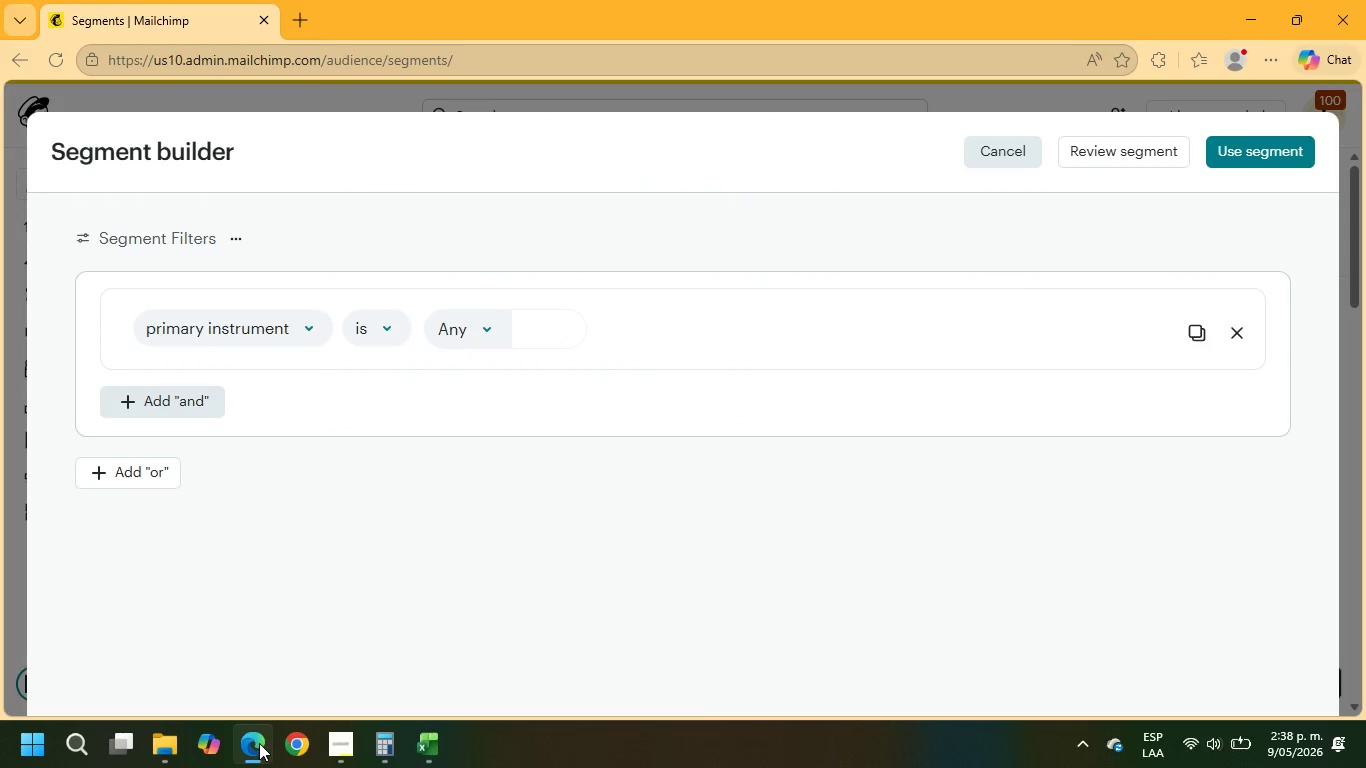 
wait(5.75)
 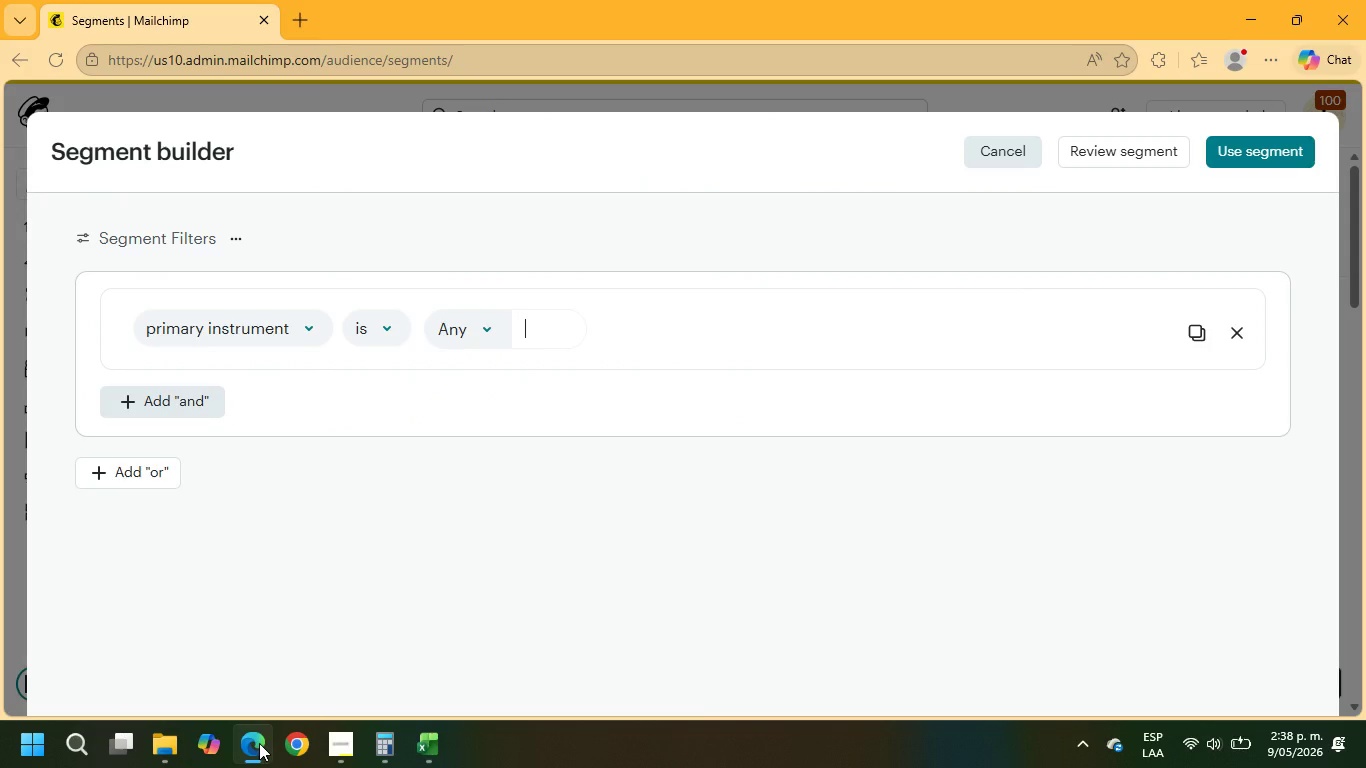 
type(brass)
 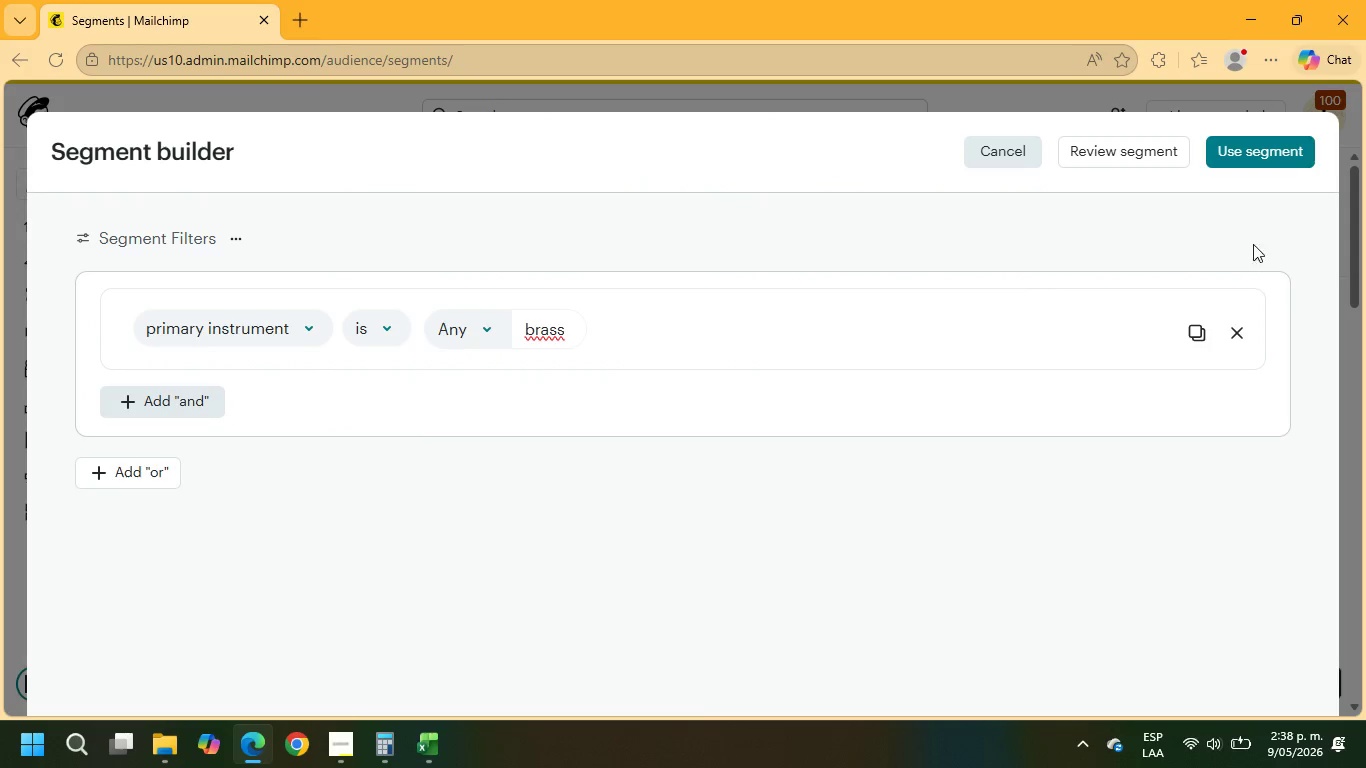 
left_click([1159, 161])
 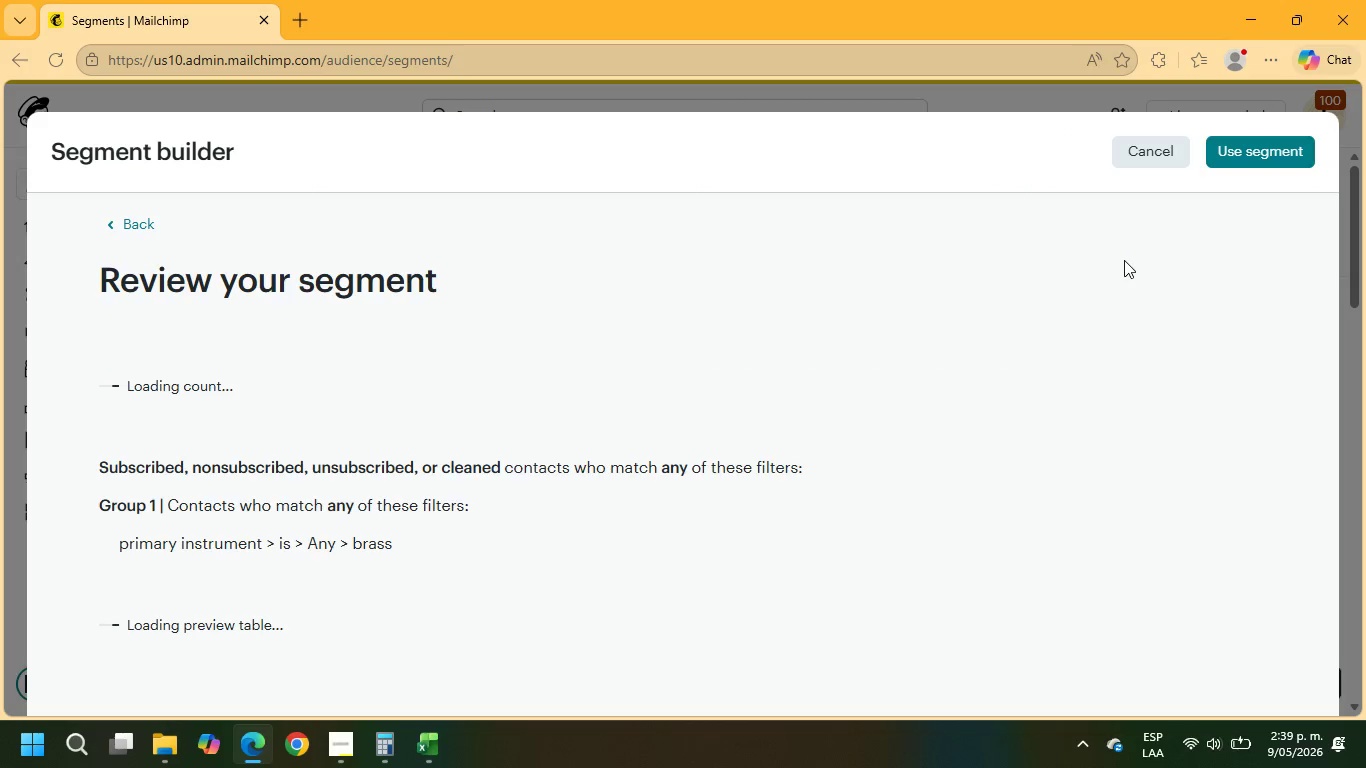 
wait(10.77)
 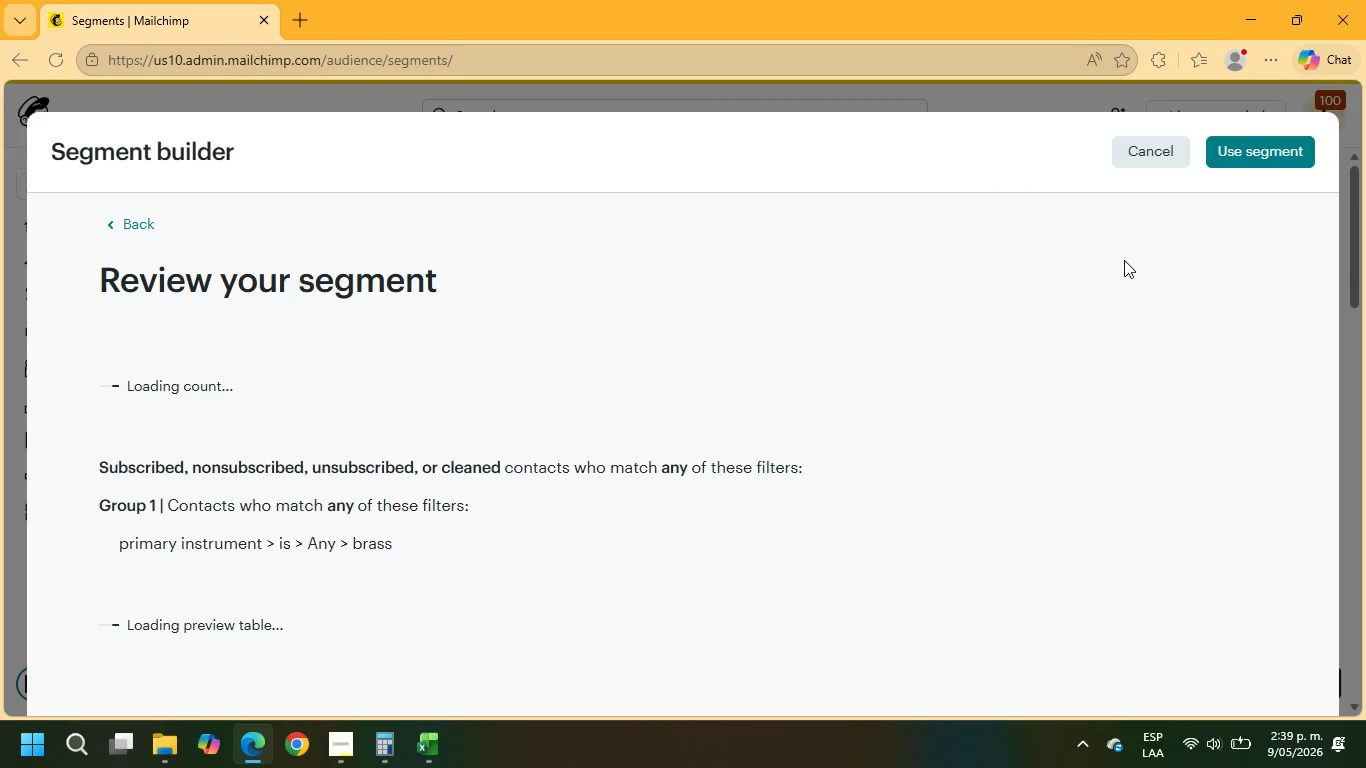 
left_click([593, 421])
 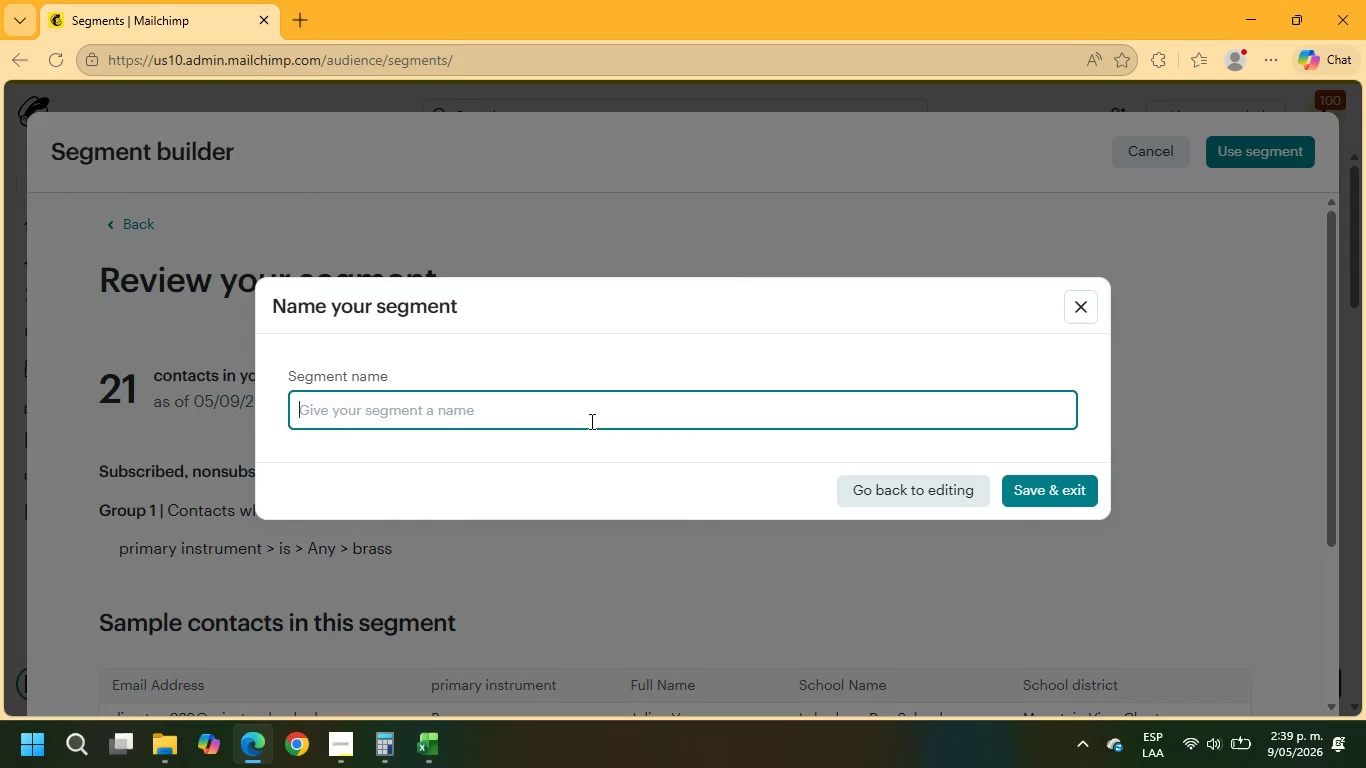 
type(Brass Directors)
 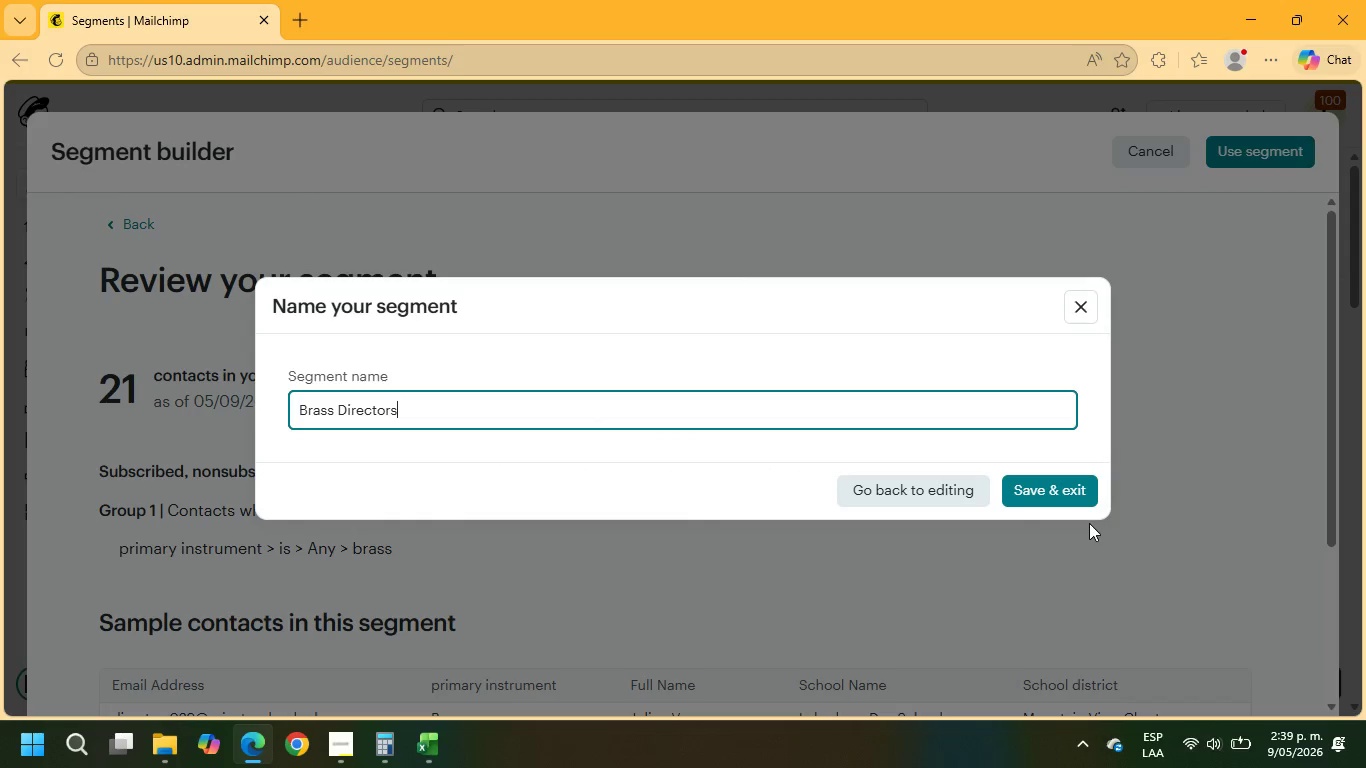 
left_click([1064, 496])
 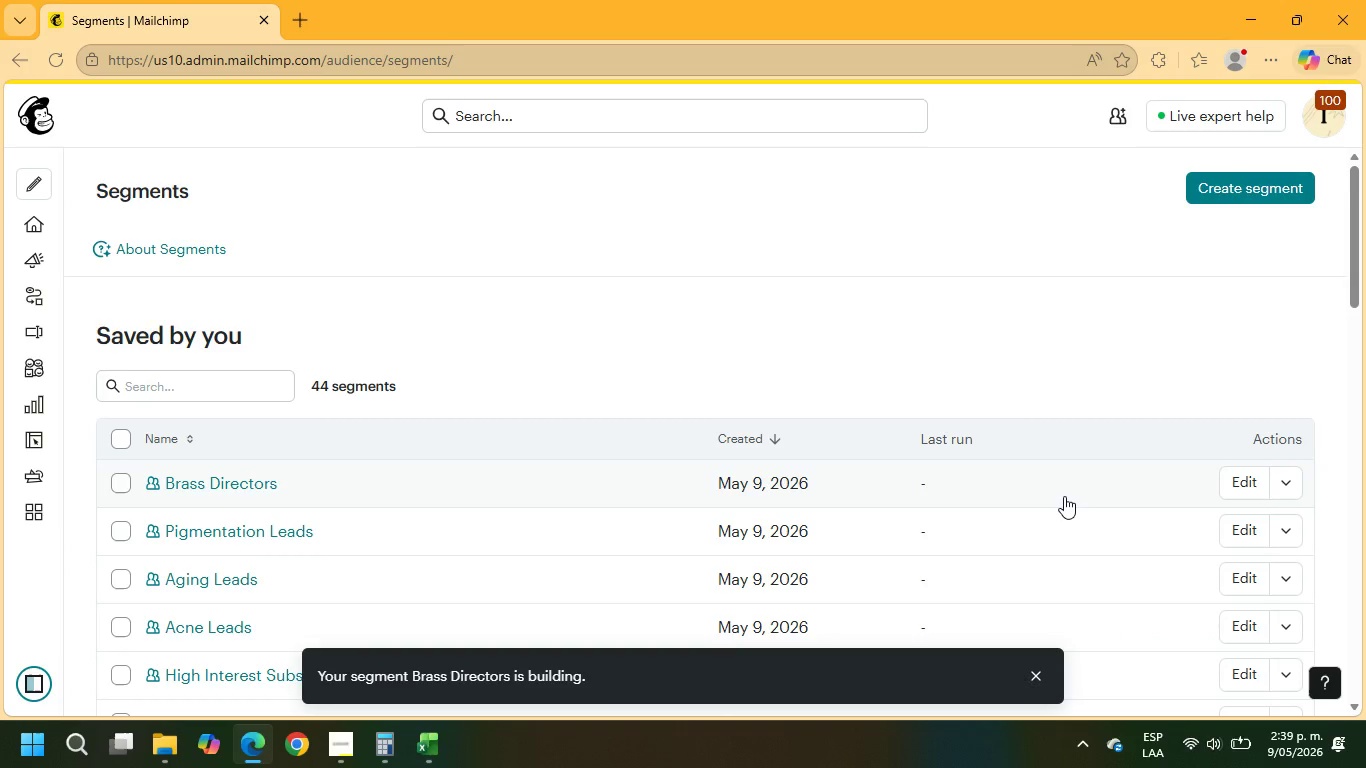 
left_click([1040, 680])
 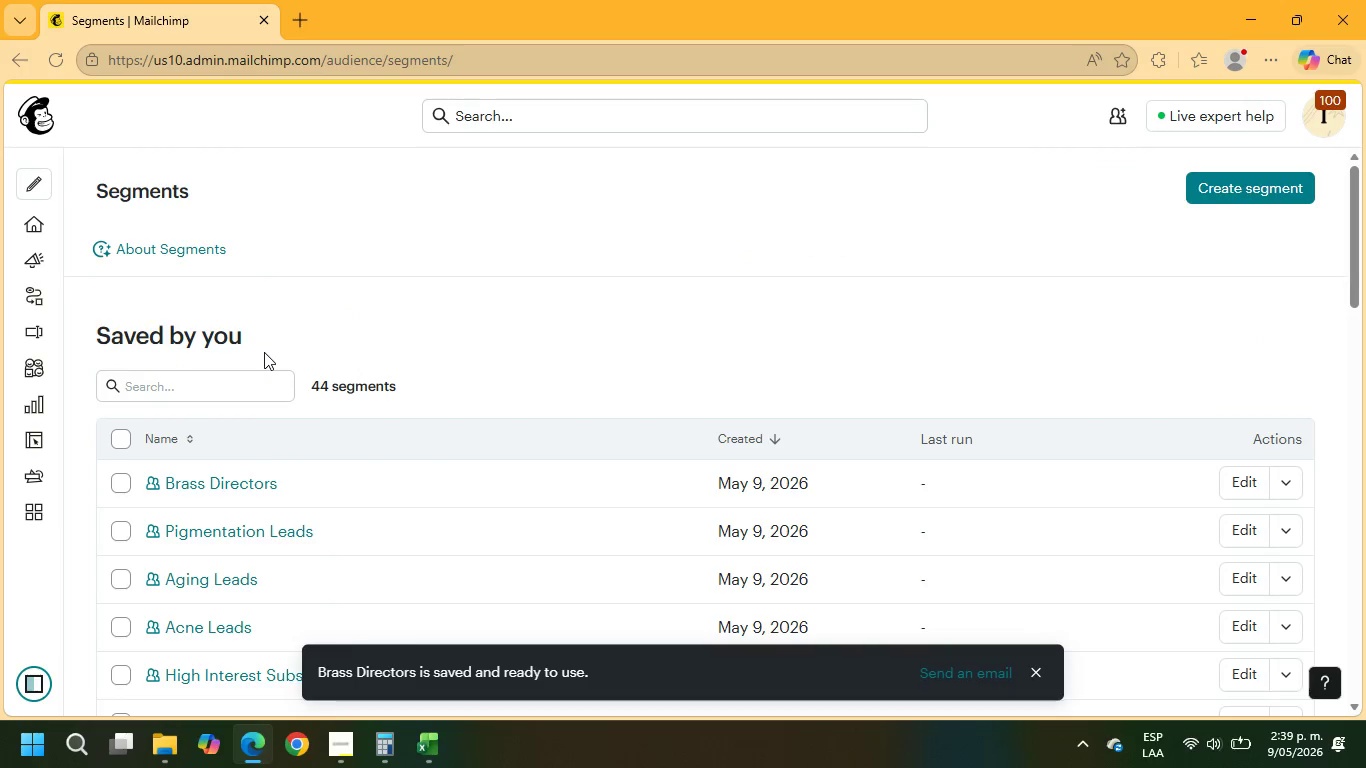 
type(str)
 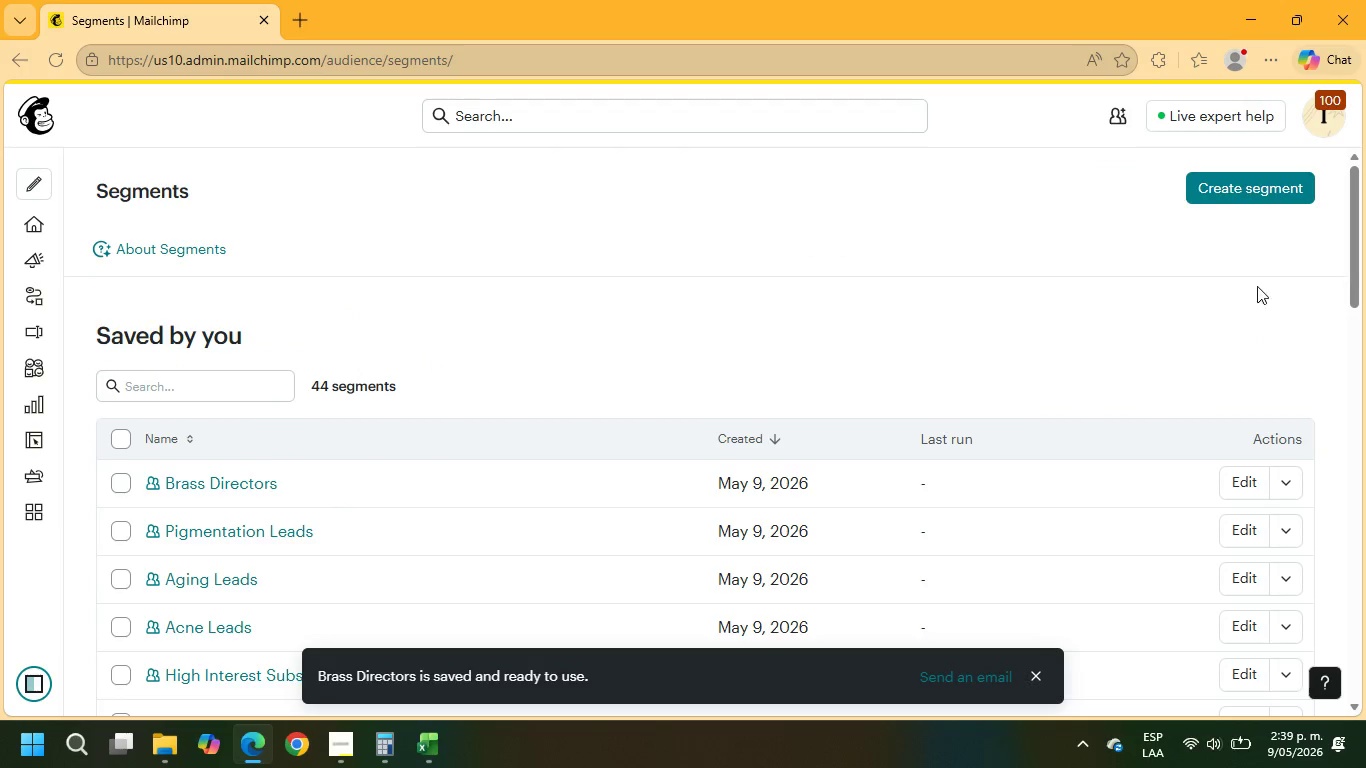 
left_click([1279, 186])
 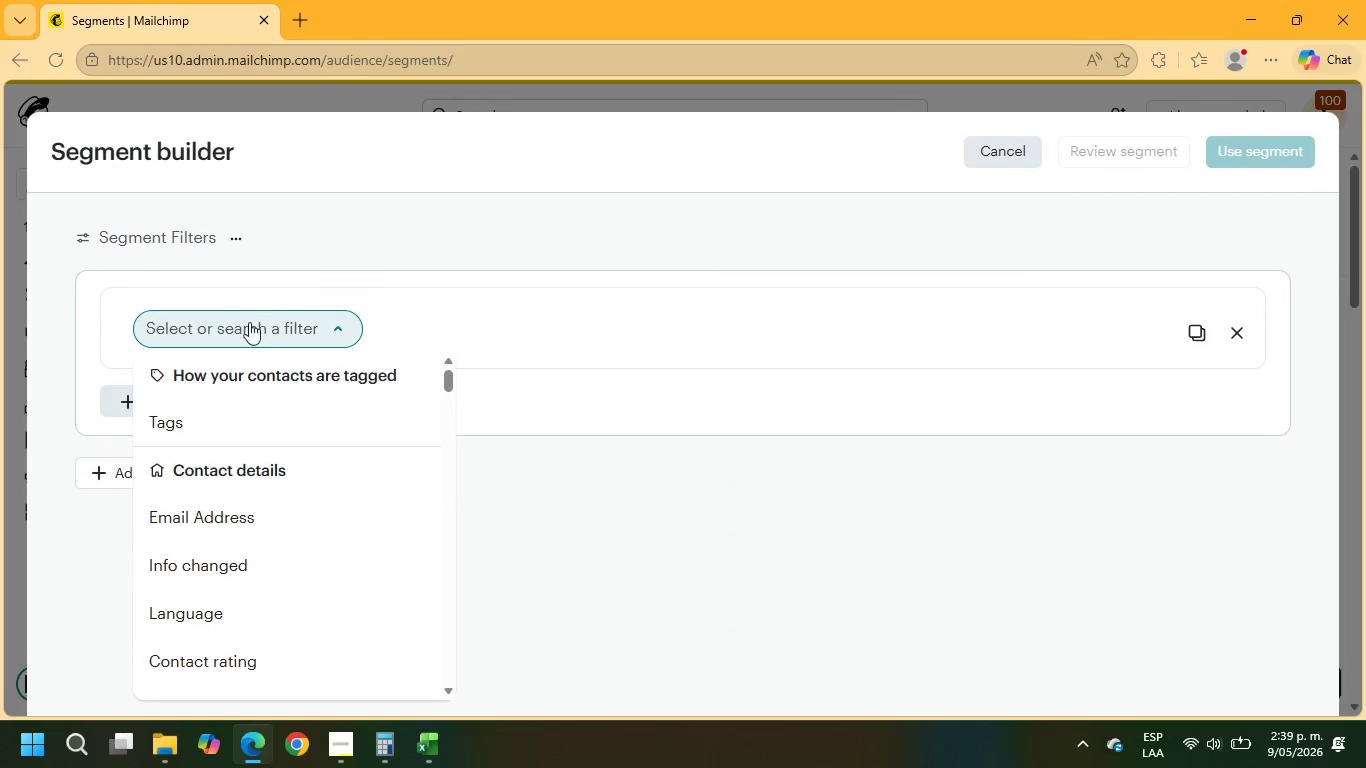 
left_click([240, 335])
 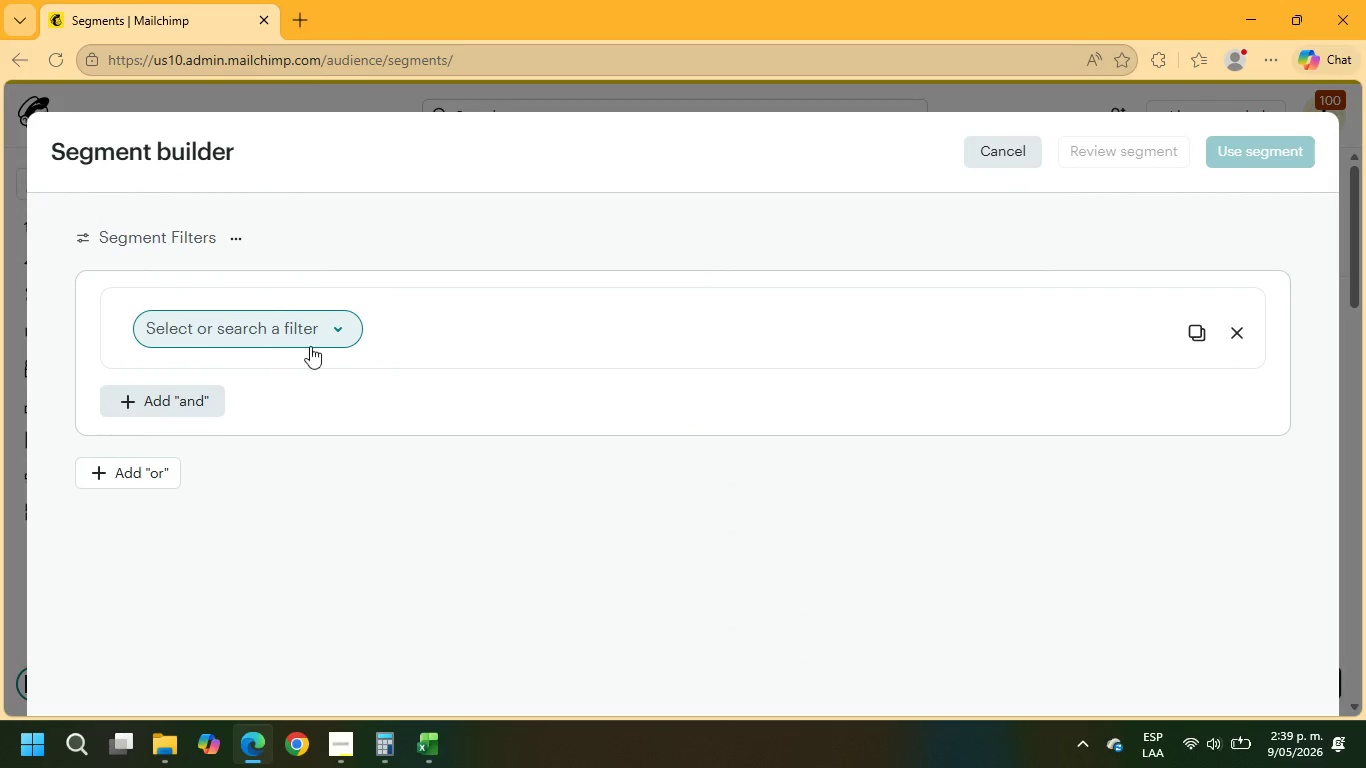 
left_click([310, 330])
 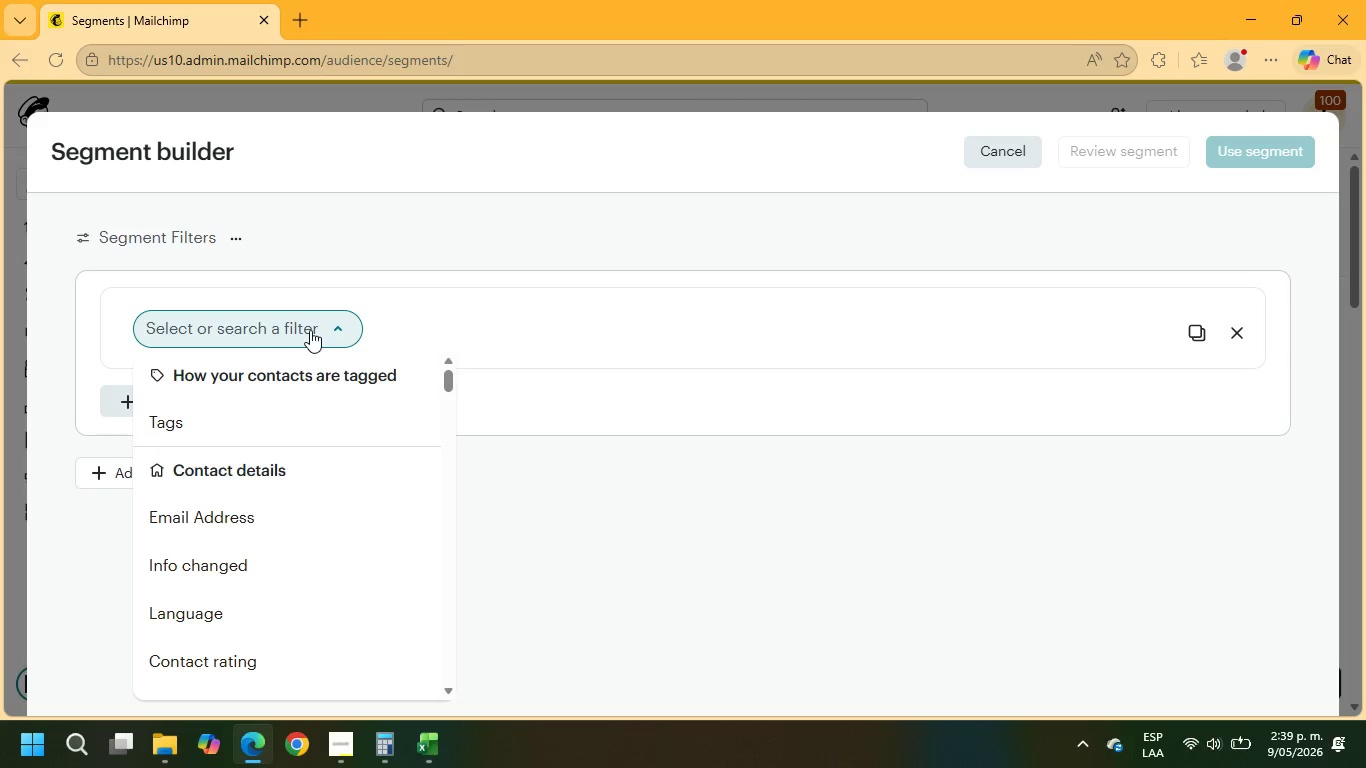 
type(prim)
 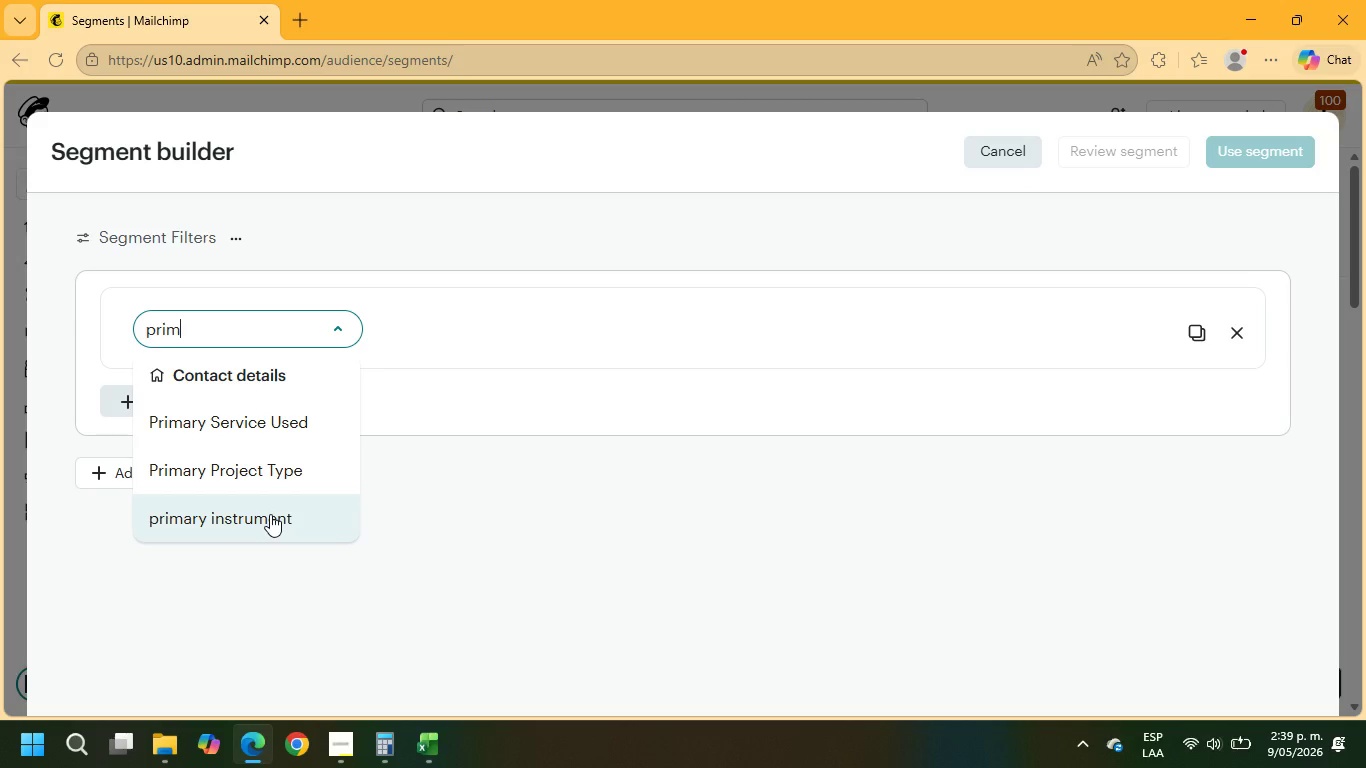 
left_click([270, 514])
 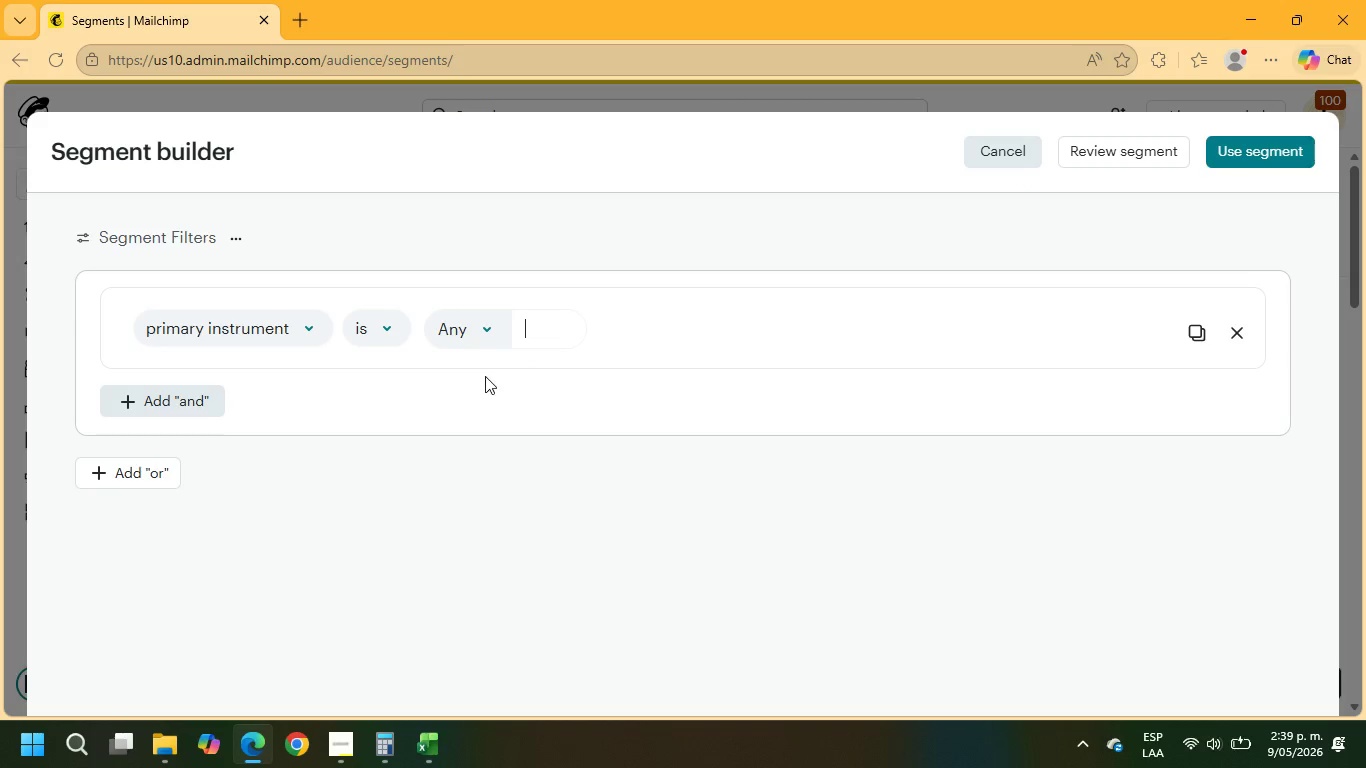 
type(strings)
 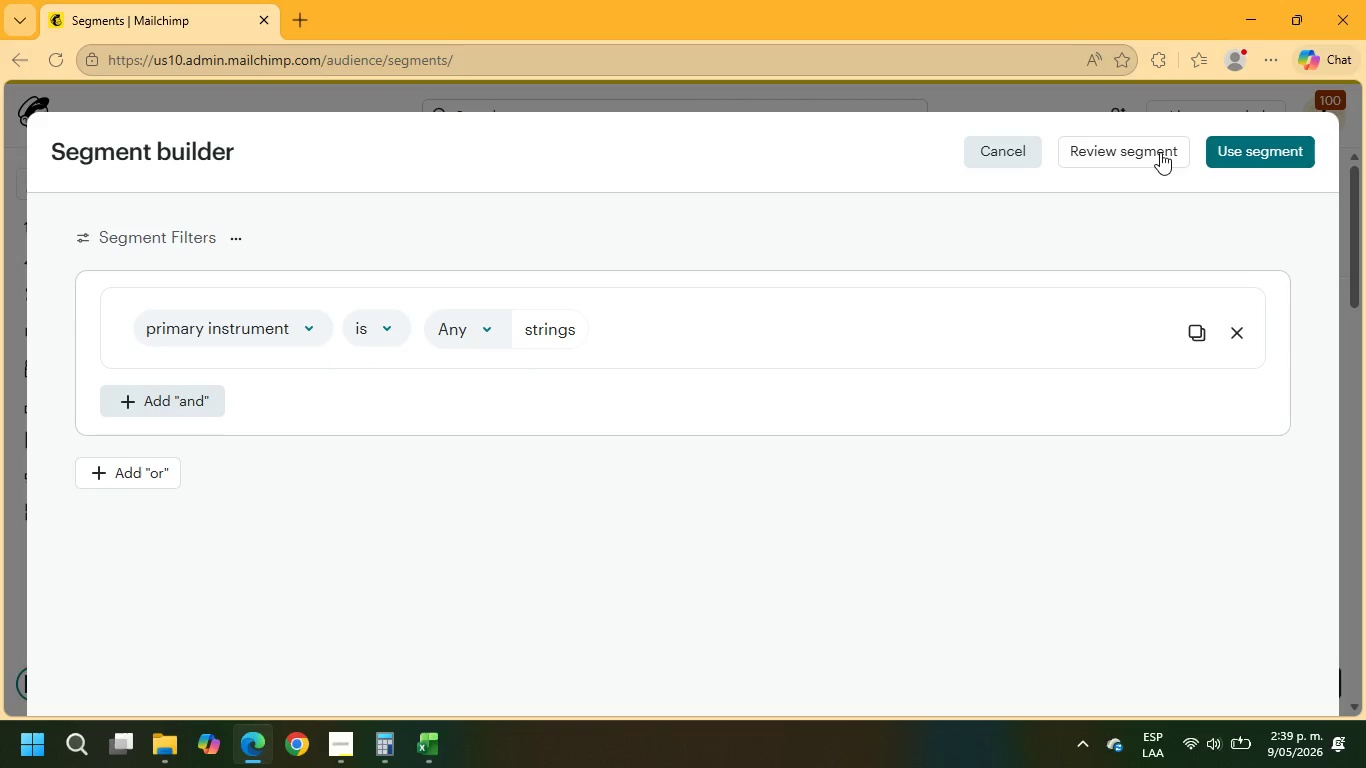 
left_click([1158, 152])
 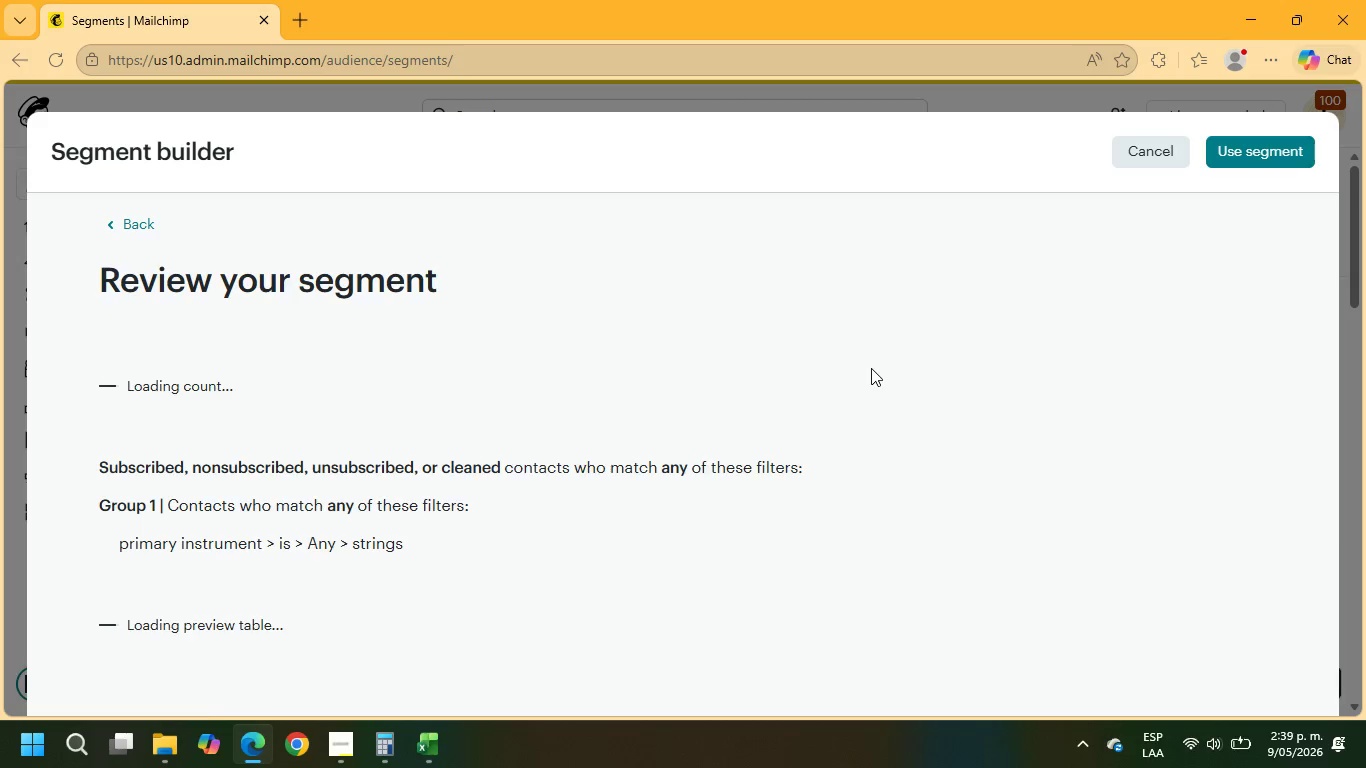 
scroll: coordinate [901, 346], scroll_direction: down, amount: 4.0
 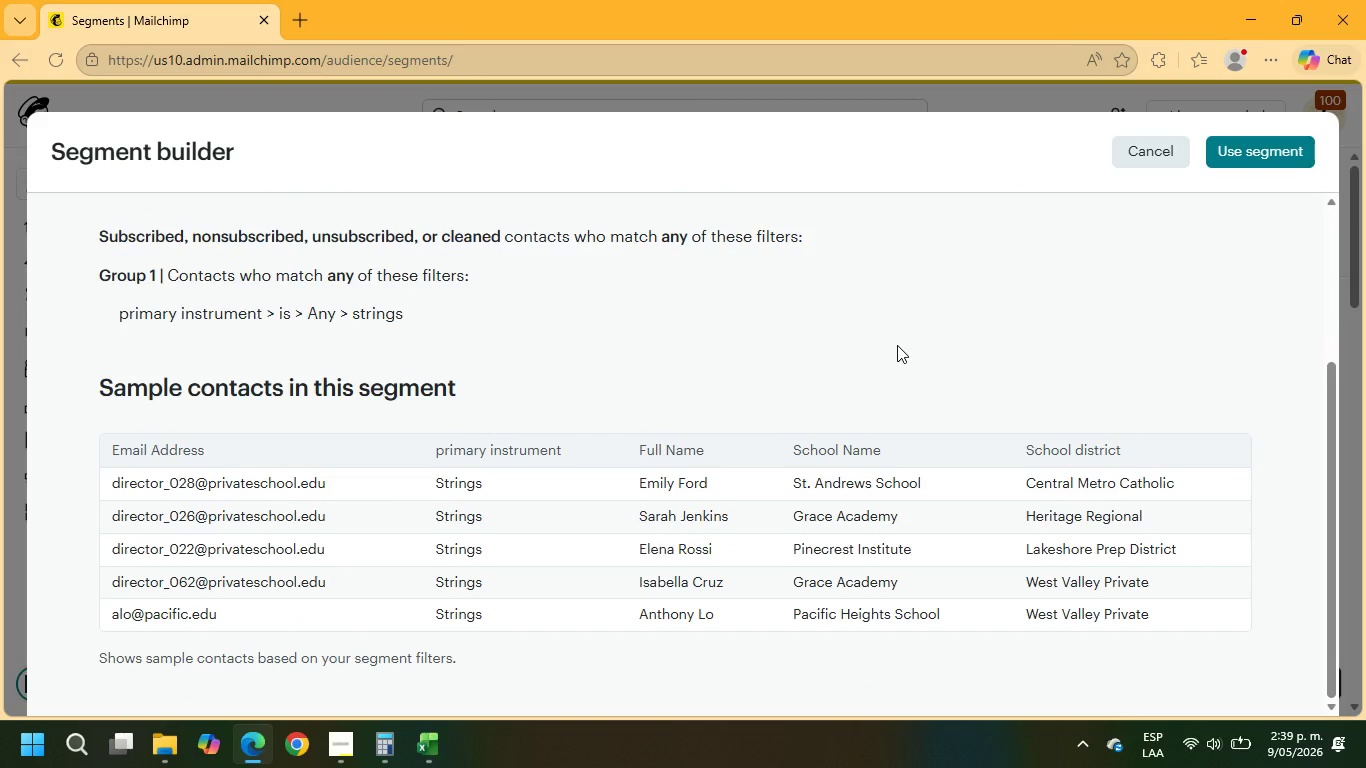 
scroll: coordinate [897, 345], scroll_direction: up, amount: 4.0
 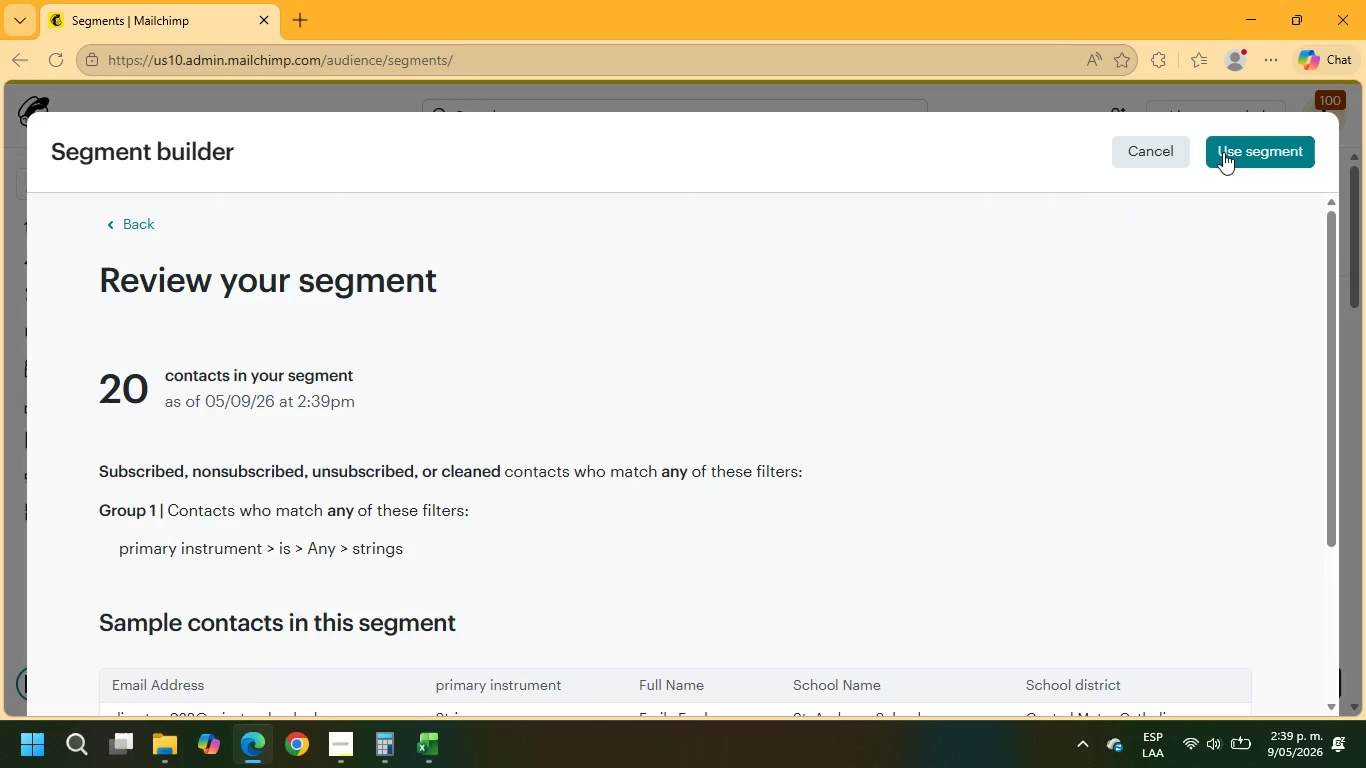 
left_click([1254, 153])
 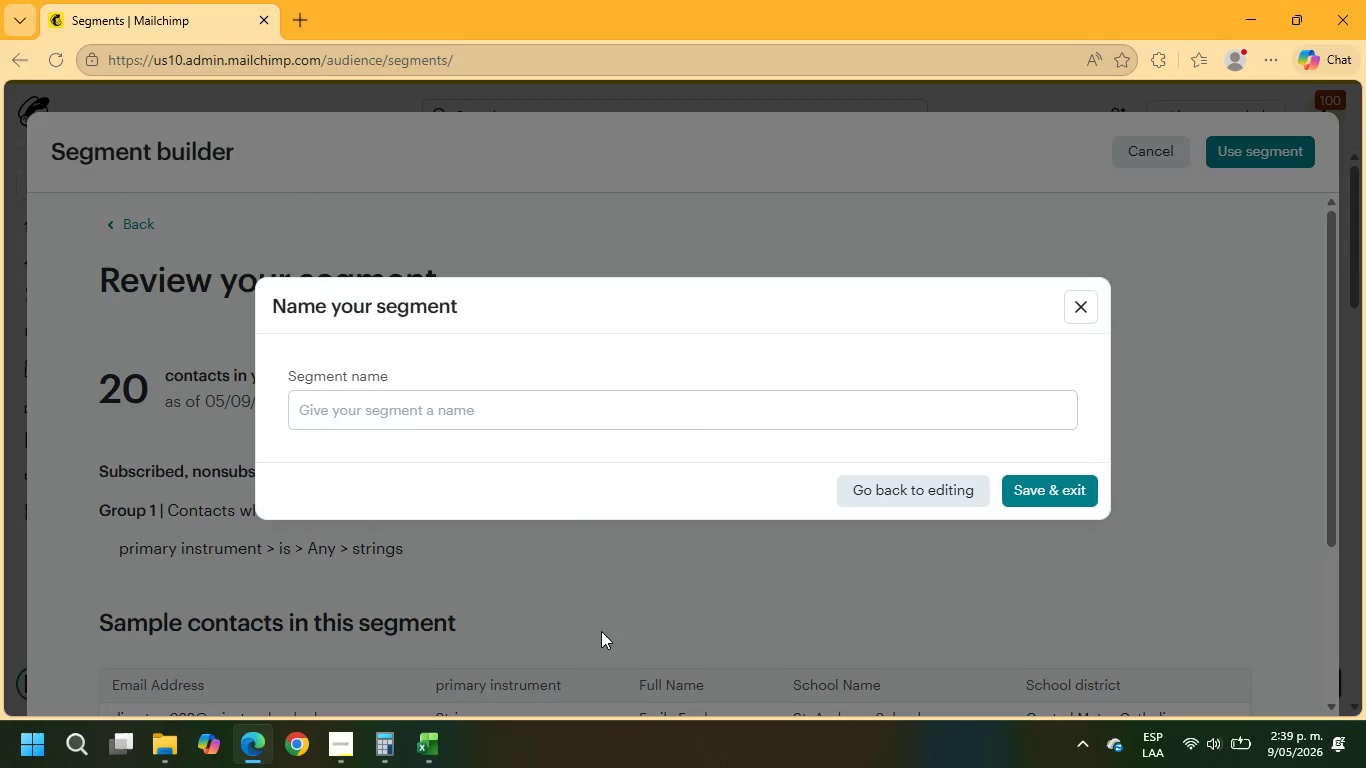 
left_click([488, 407])
 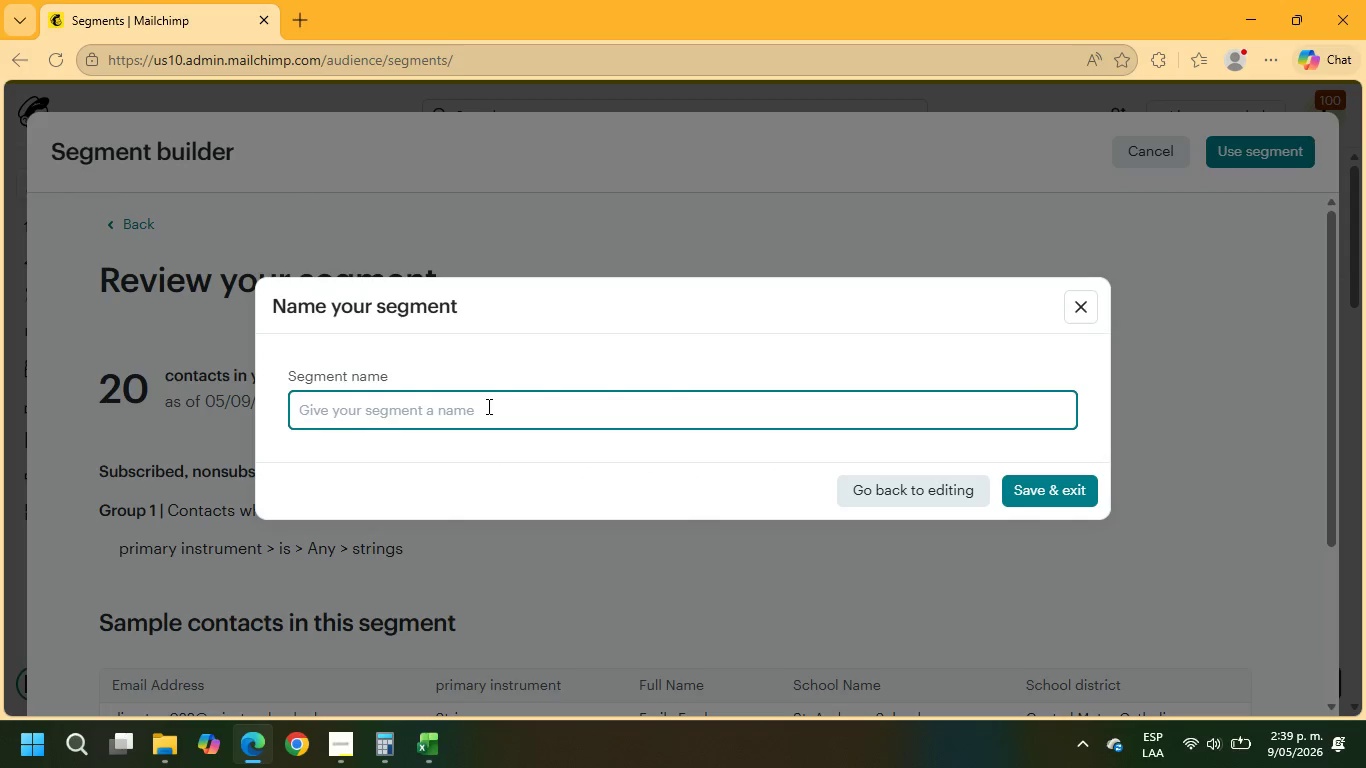 
type(string directo)
 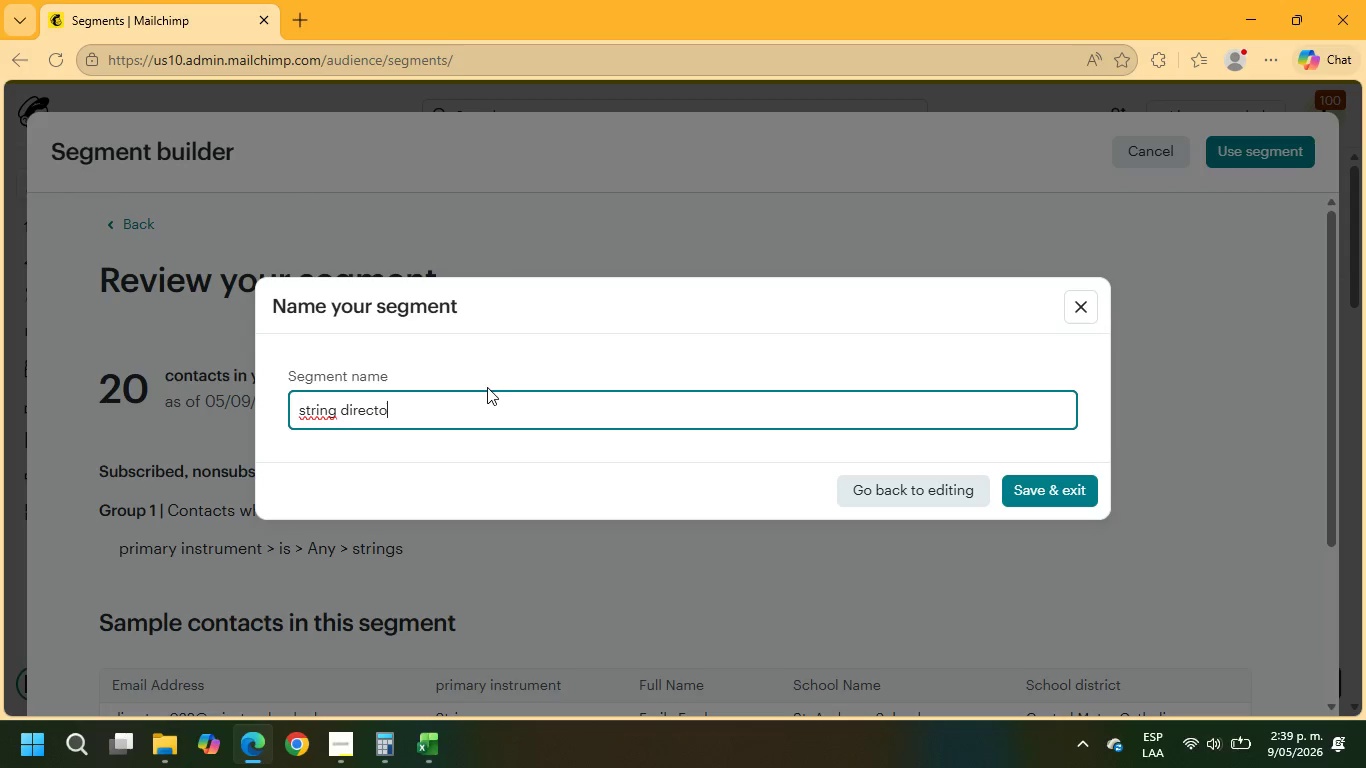 
wait(7.39)
 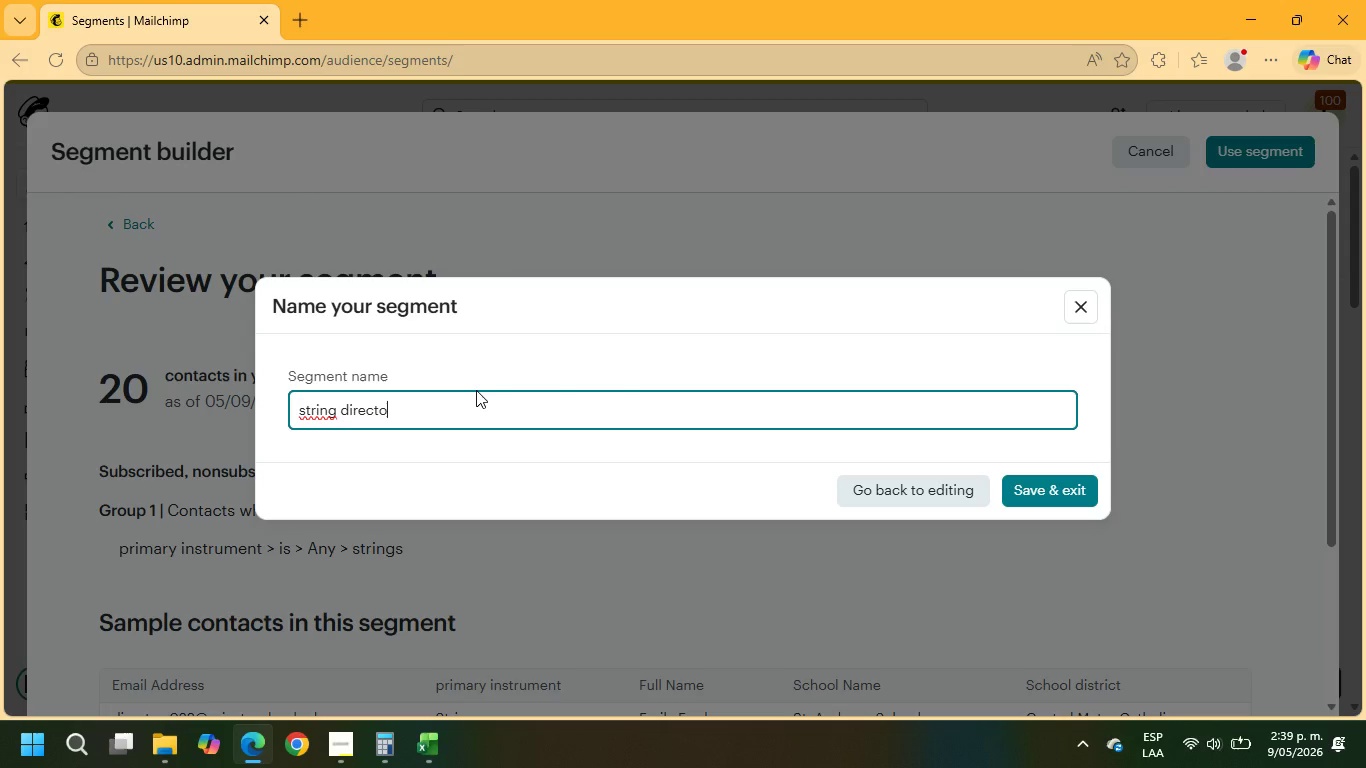 
type(rs)
 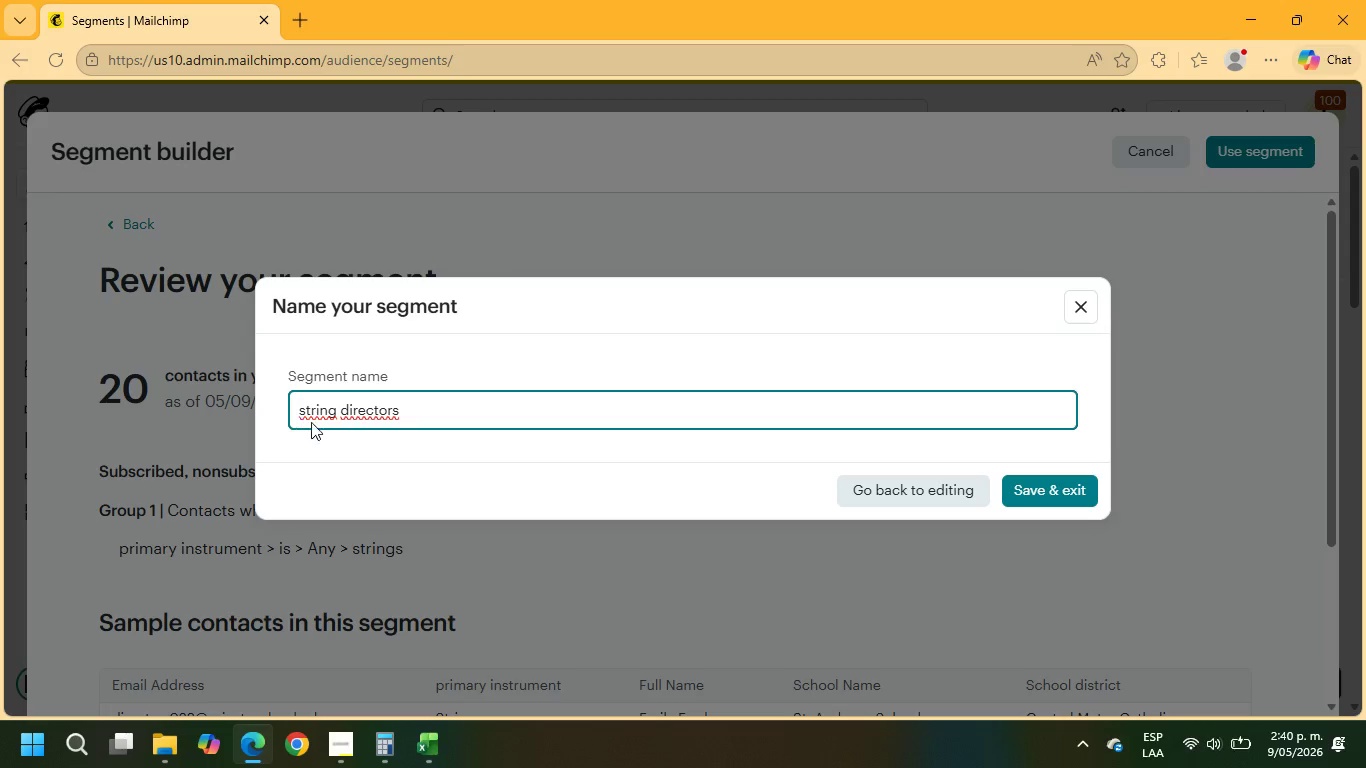 
left_click([338, 413])
 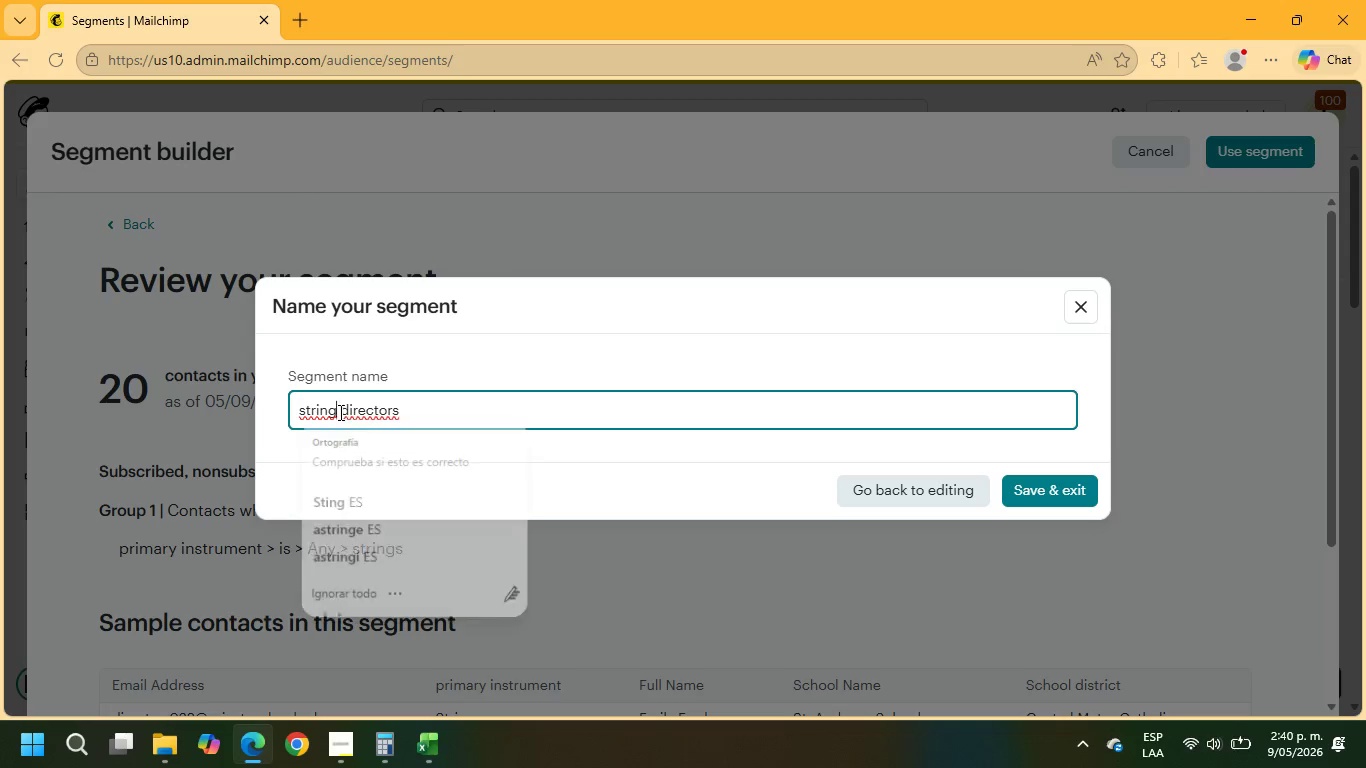 
key(S)
 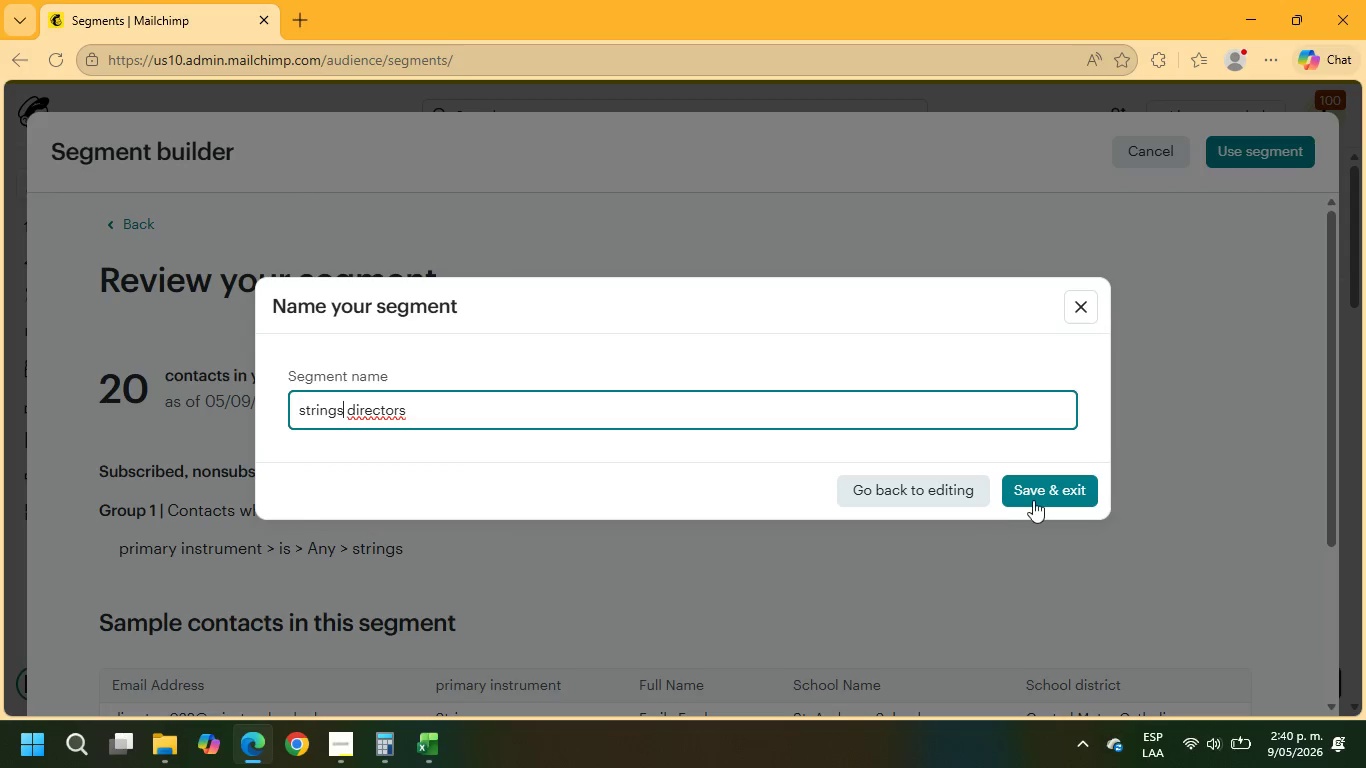 
left_click([1036, 498])
 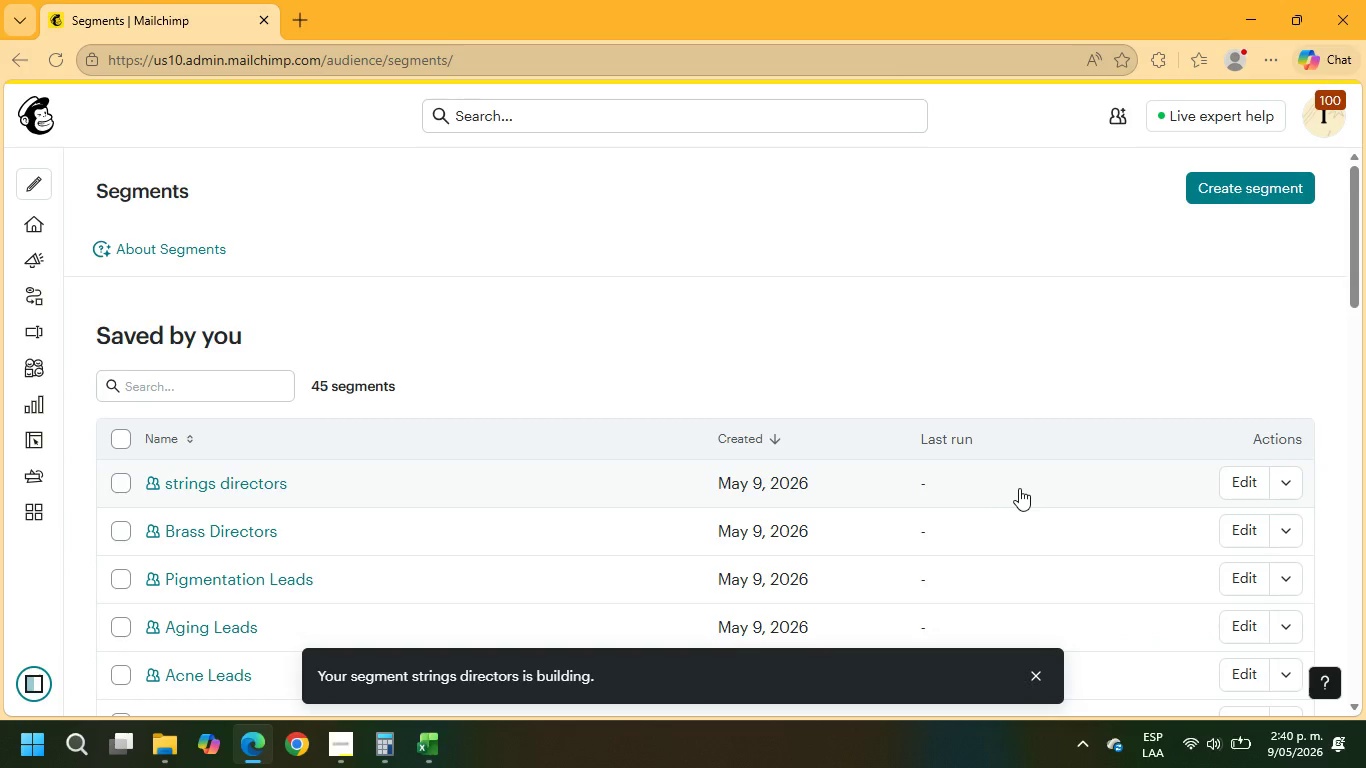 
wait(5.89)
 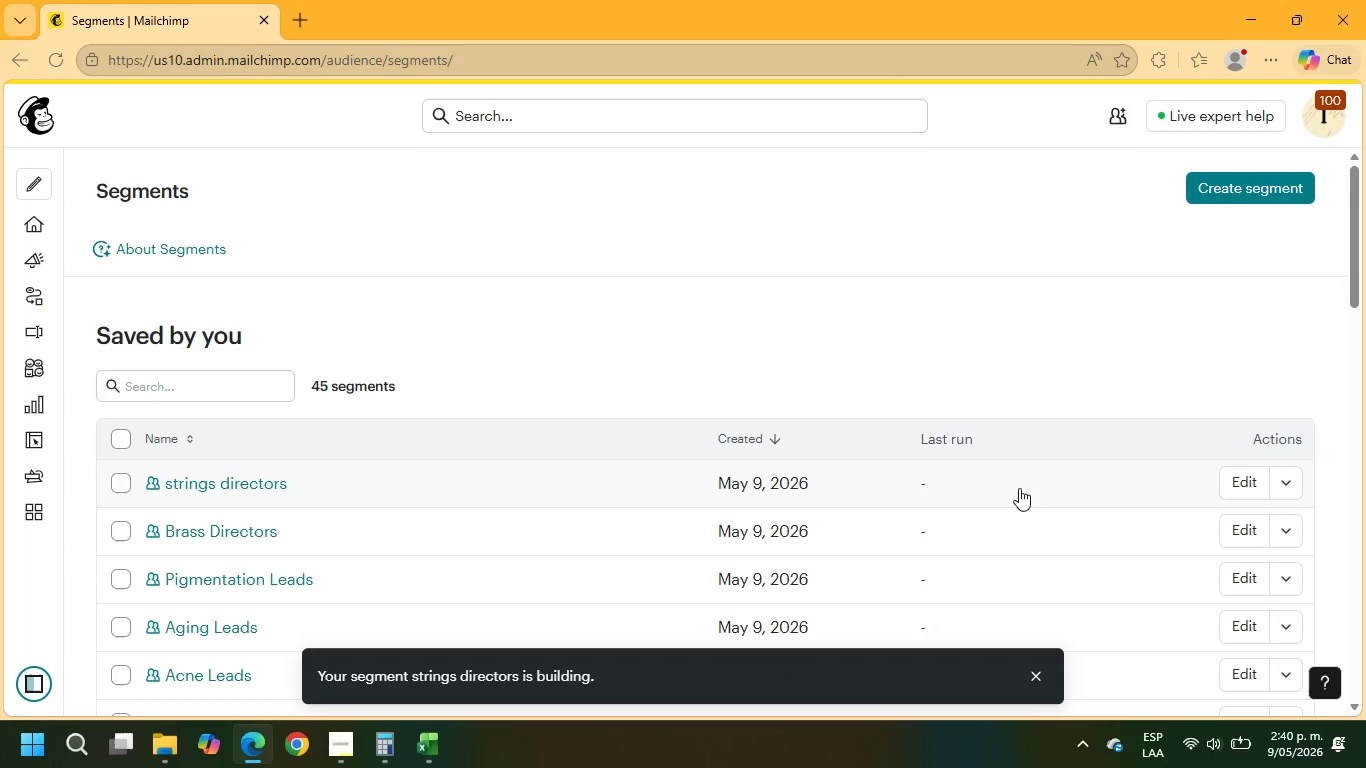 
left_click([1243, 189])
 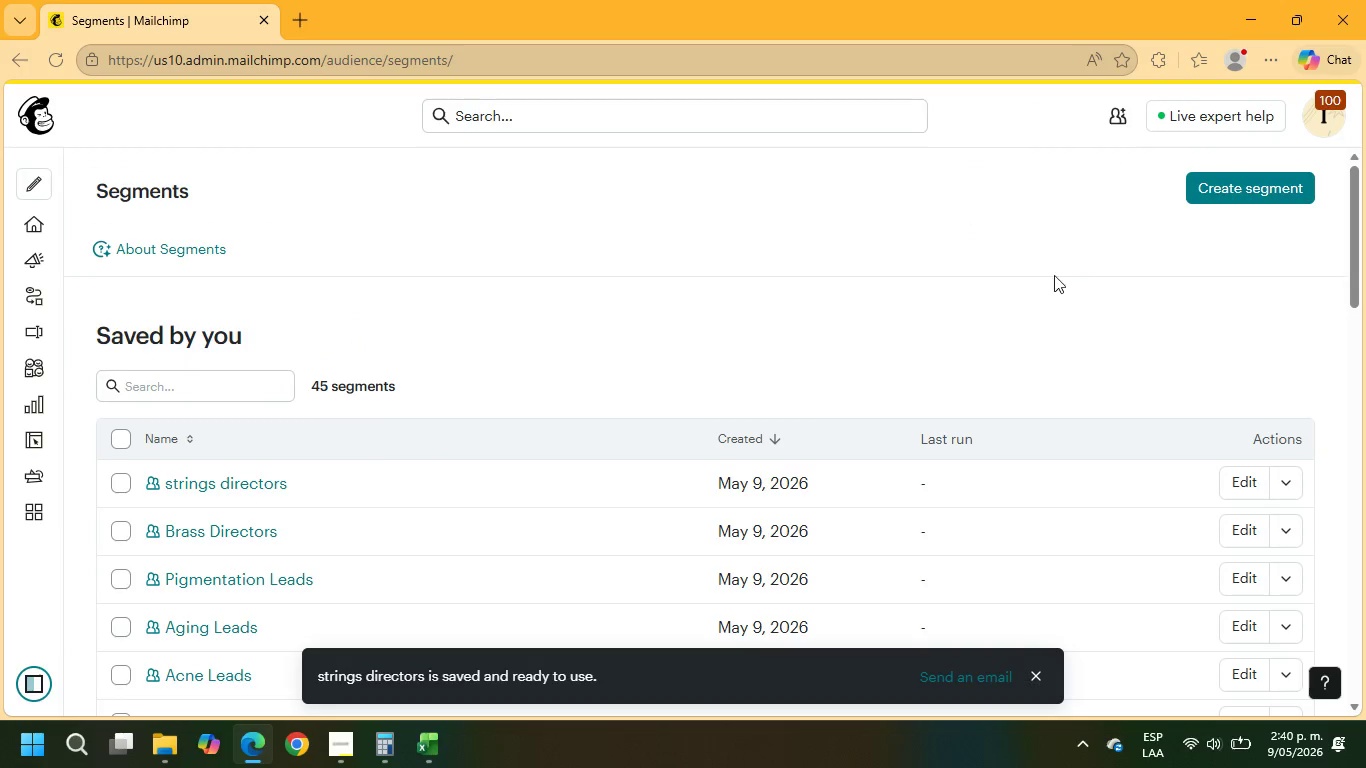 
left_click([1234, 179])
 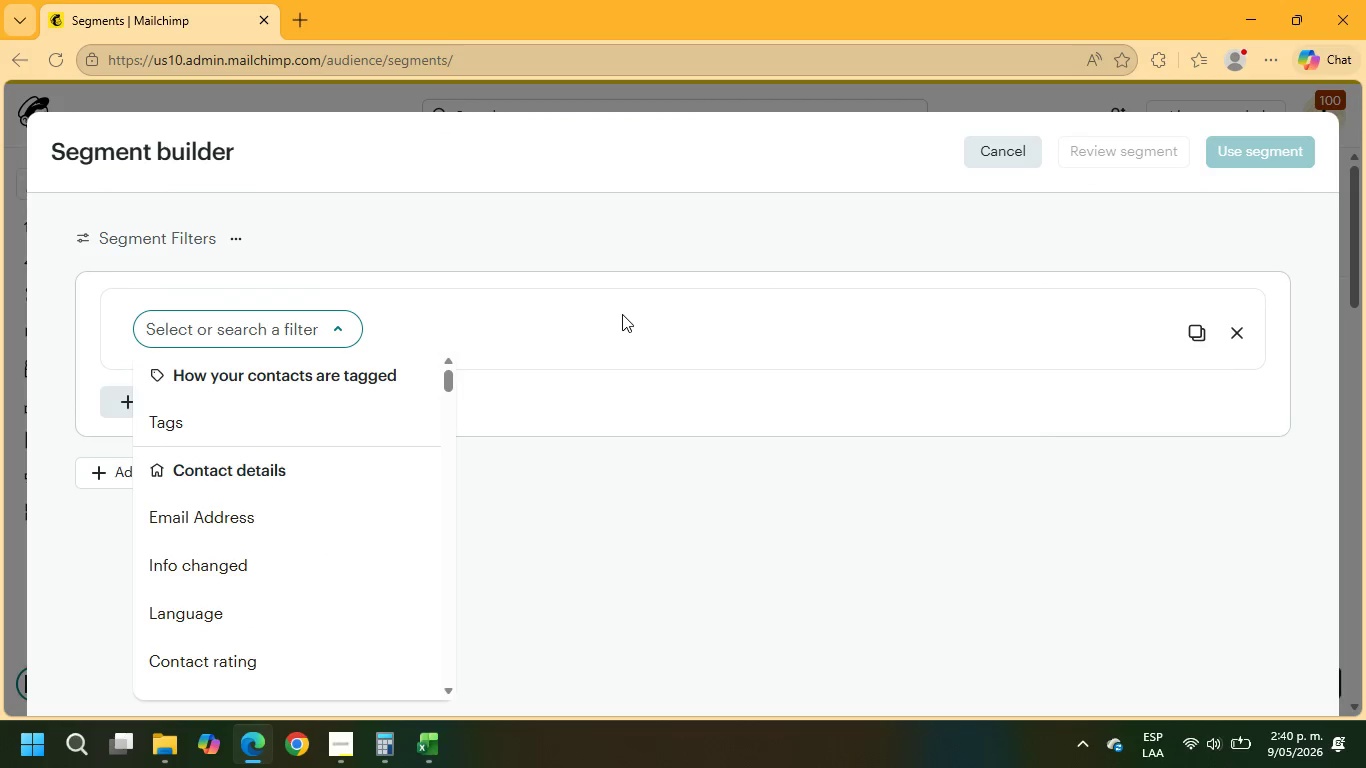 
type(prima)
 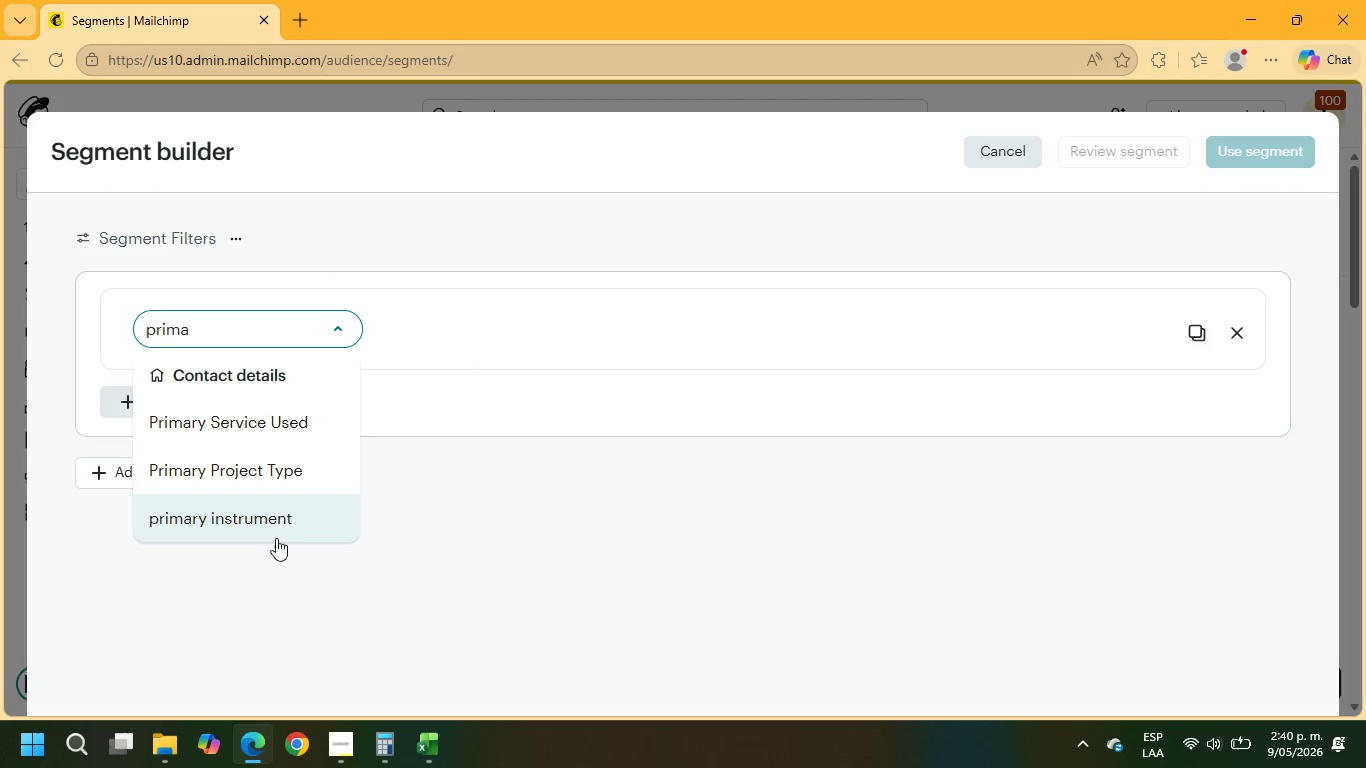 
left_click([269, 520])
 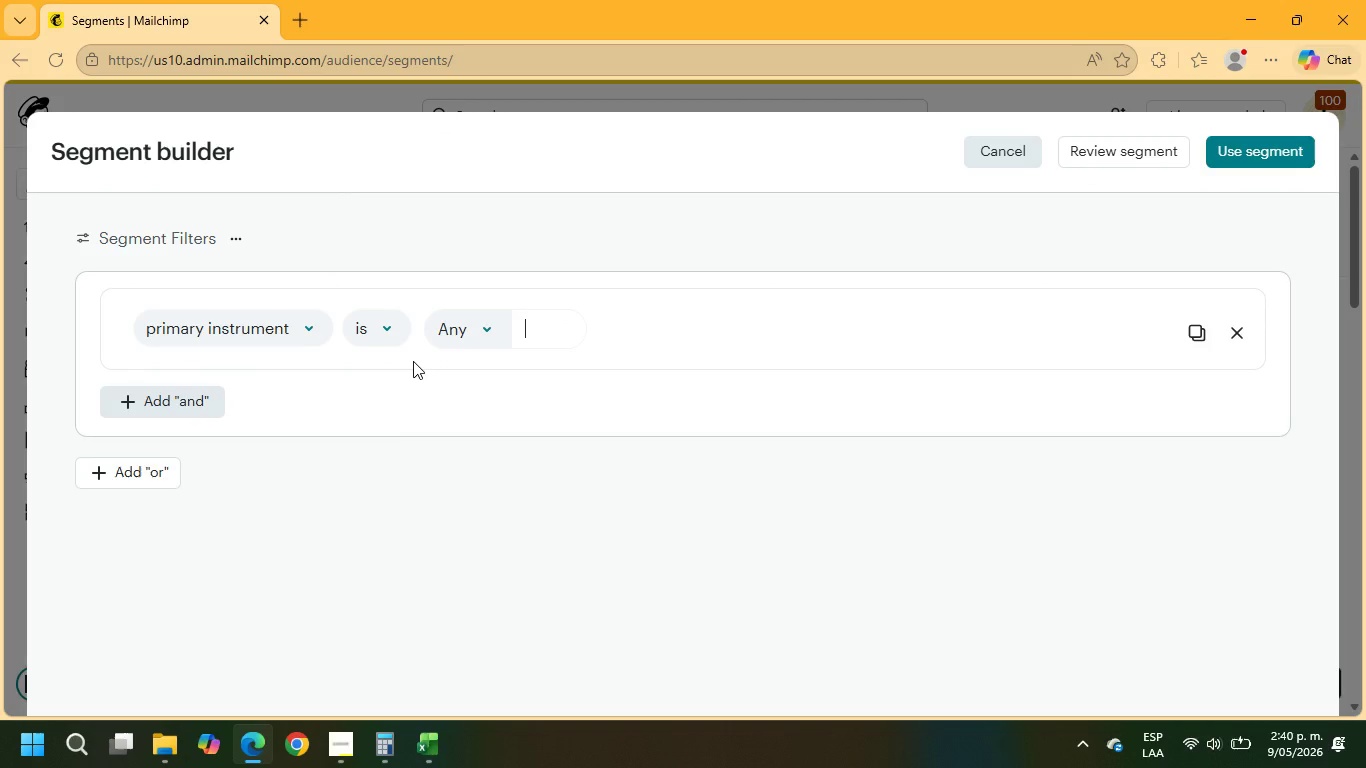 
type(woodwinds)
 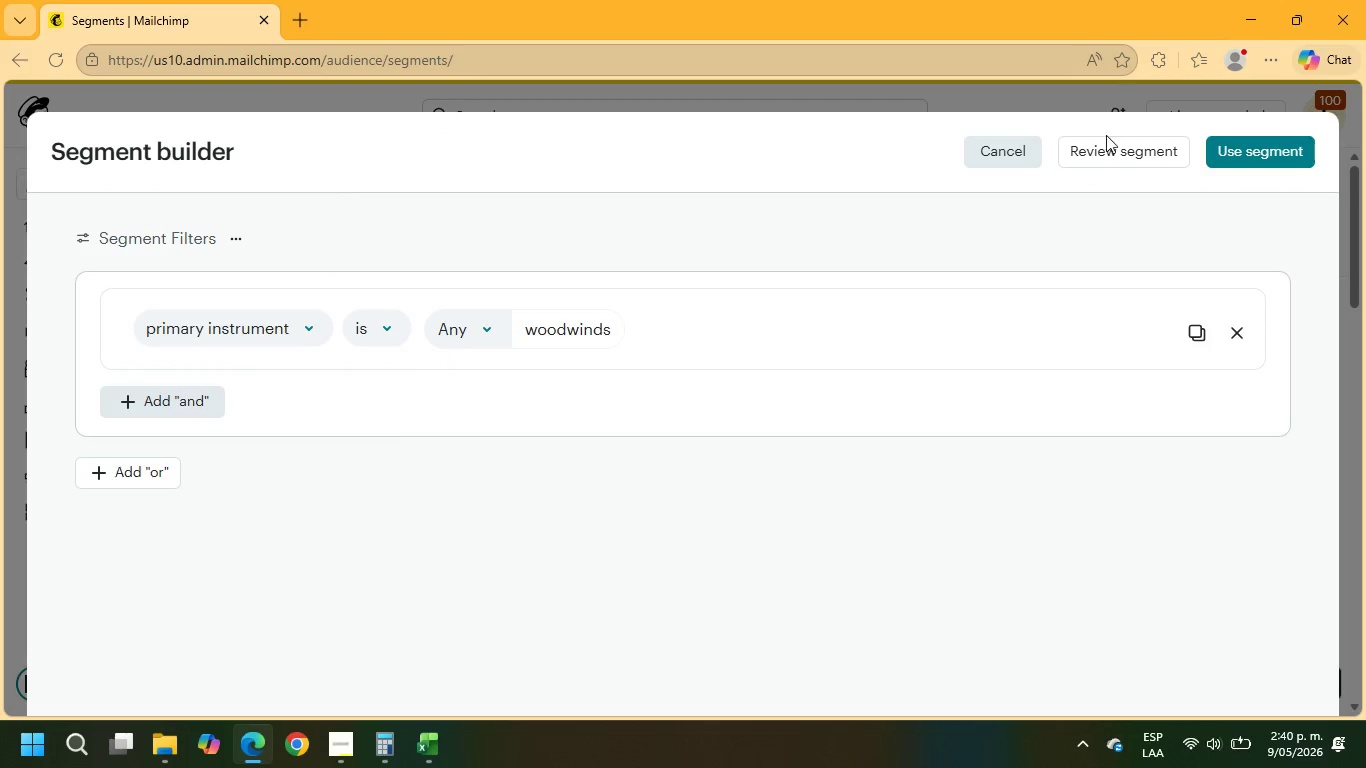 
left_click([1106, 152])
 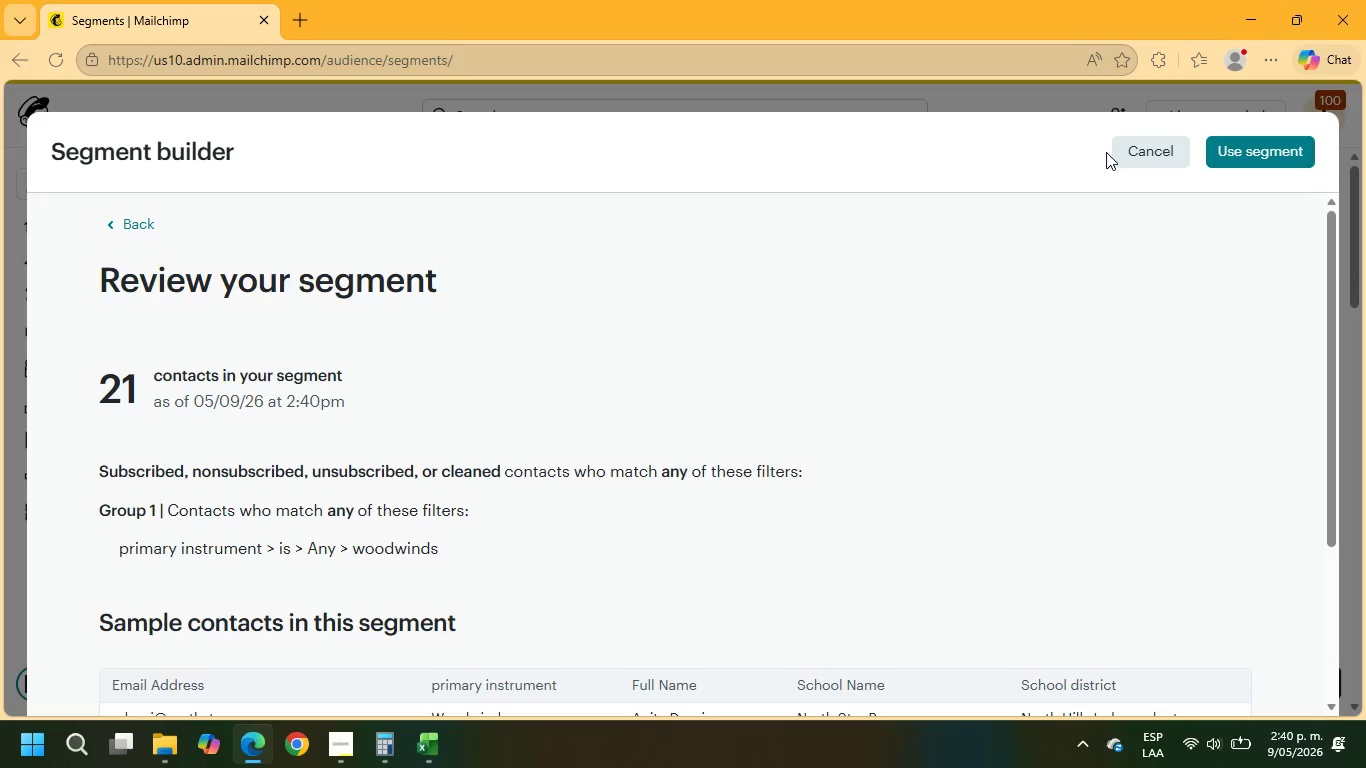 
wait(7.58)
 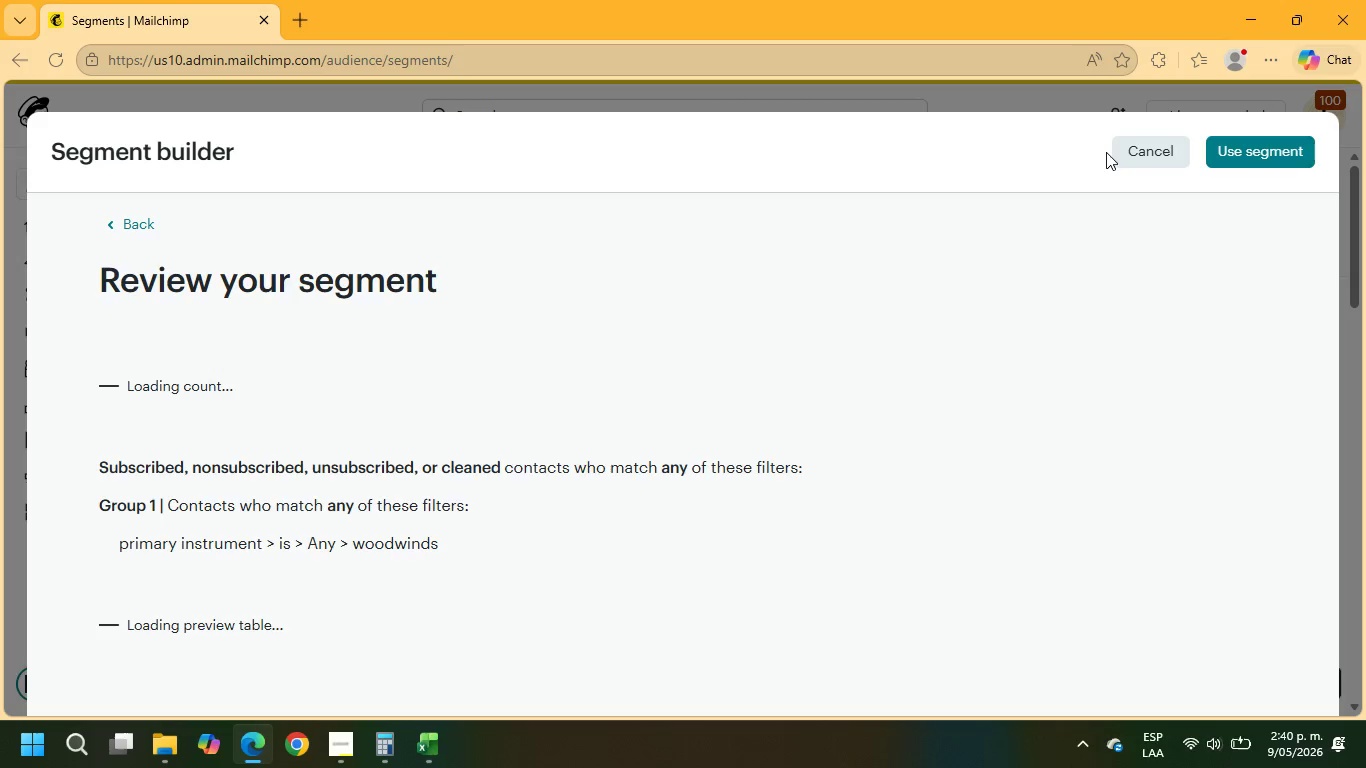 
scroll: coordinate [1063, 257], scroll_direction: down, amount: 6.0
 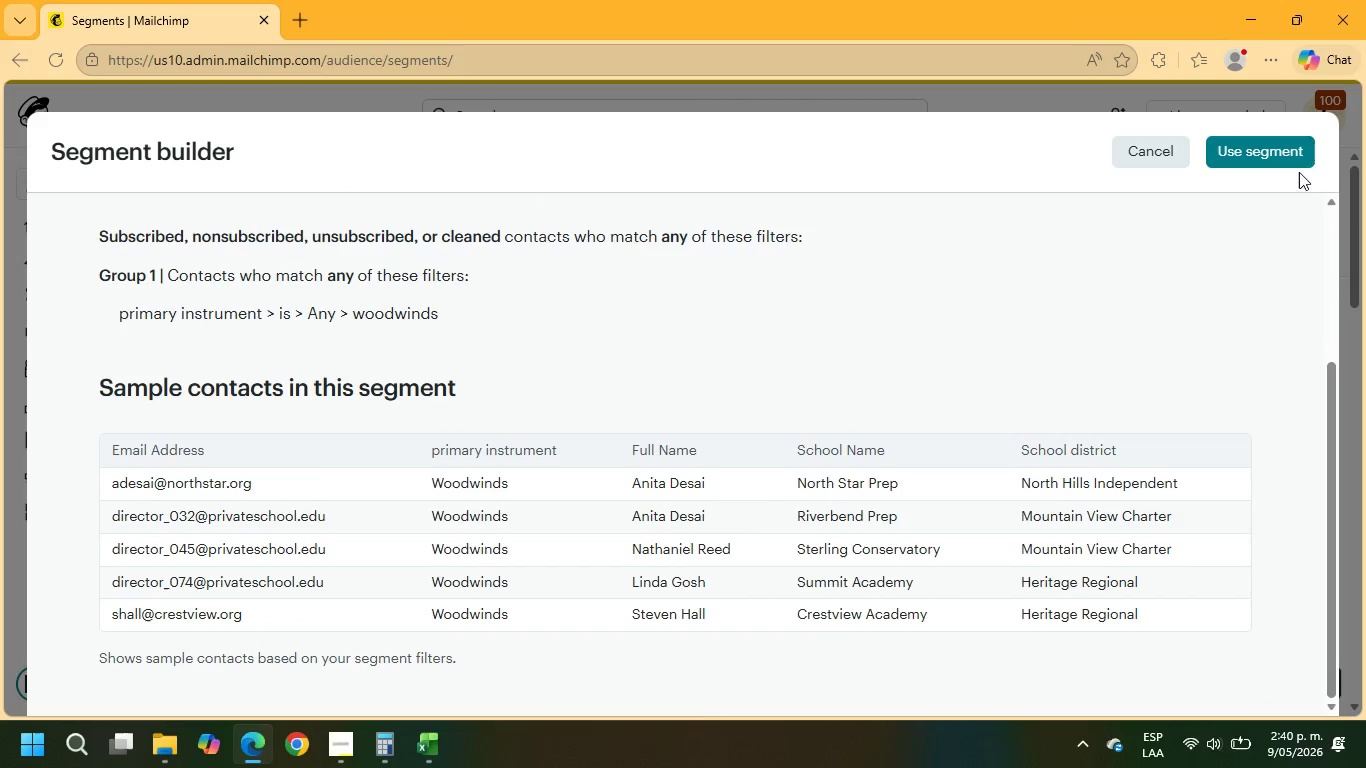 
left_click([1291, 149])
 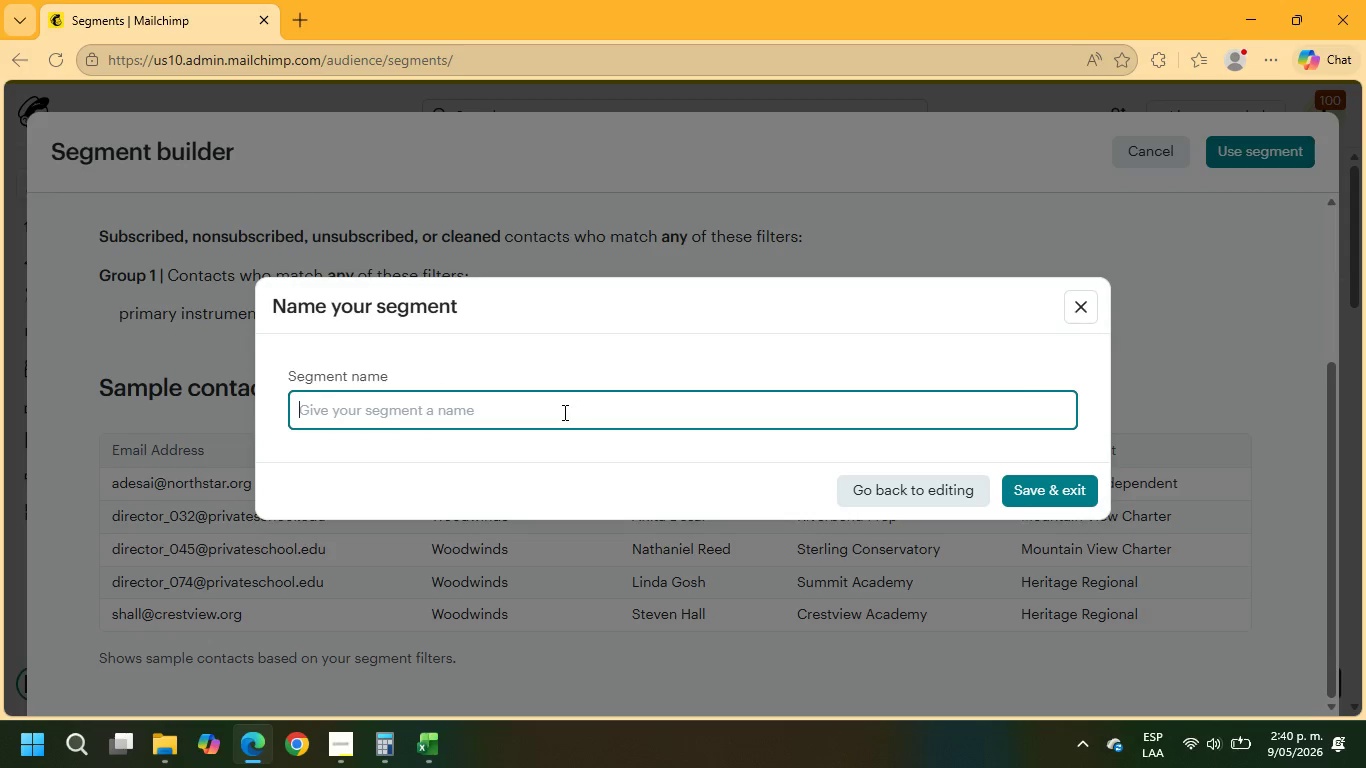 
type(Woos)
key(Backspace)
type(dwinds Directors)
 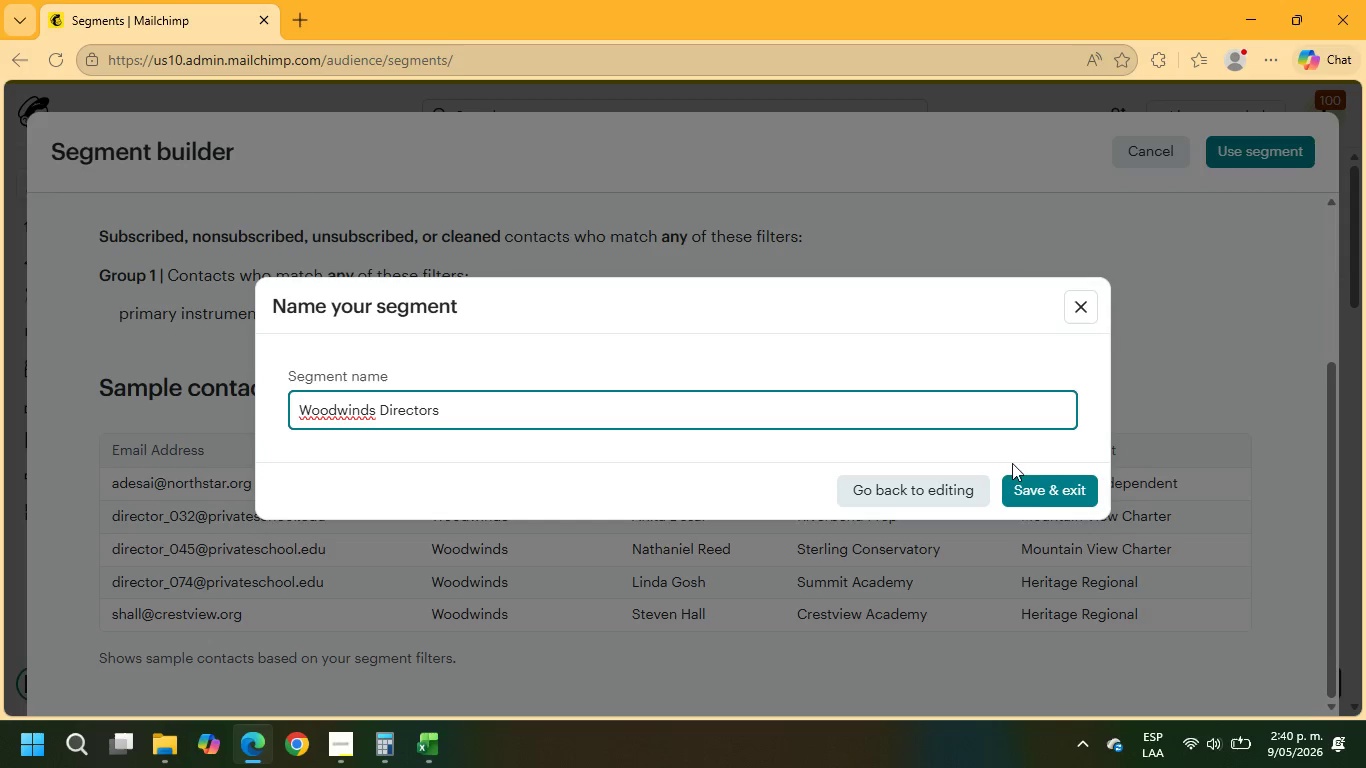 
left_click([1041, 487])
 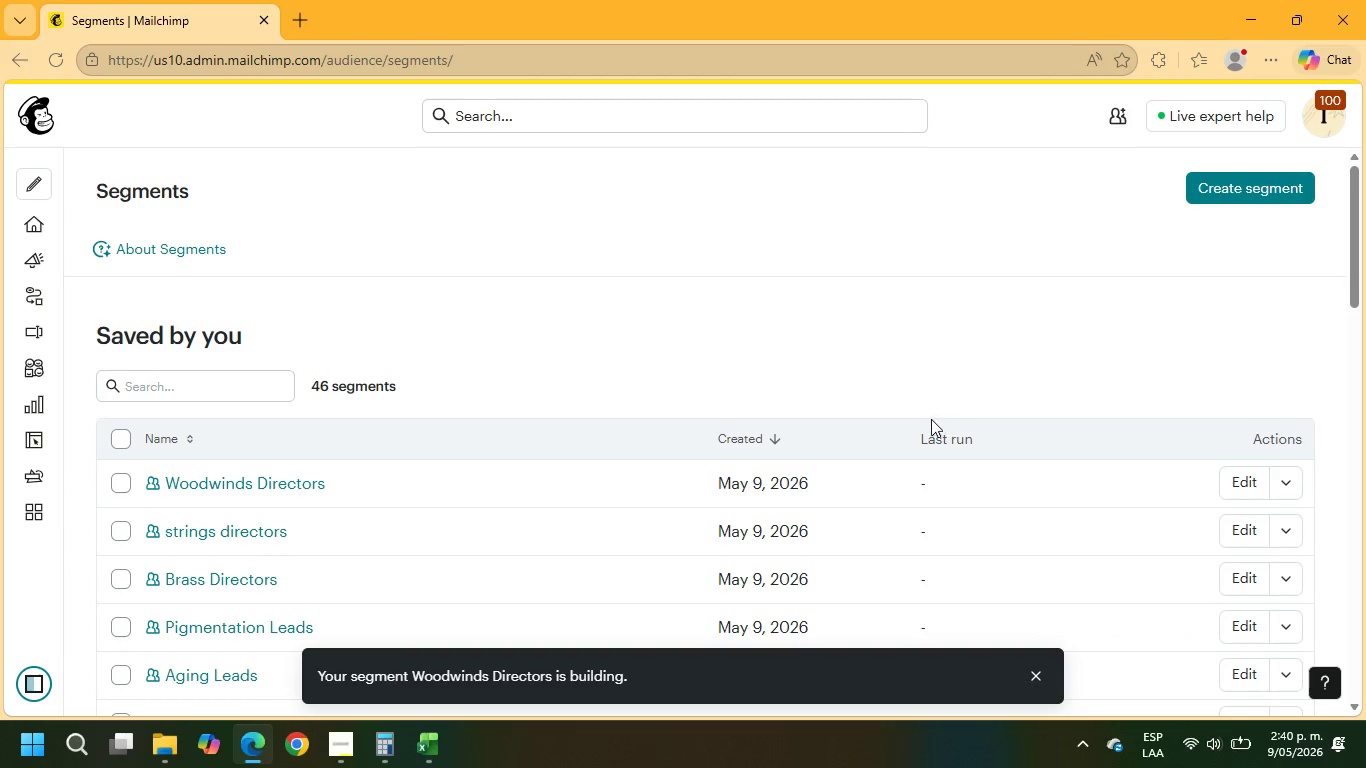 
scroll: coordinate [929, 419], scroll_direction: down, amount: 2.0
 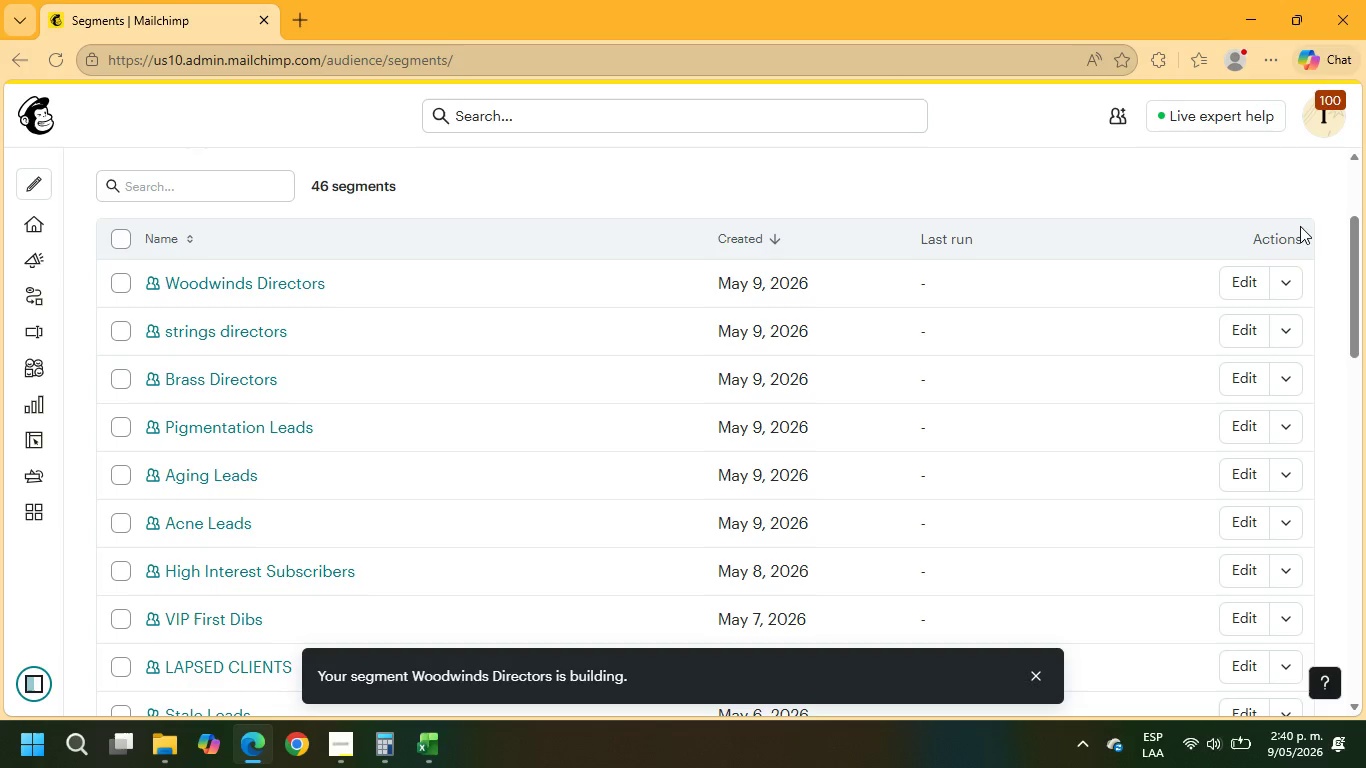 
scroll: coordinate [1226, 274], scroll_direction: up, amount: 2.0
 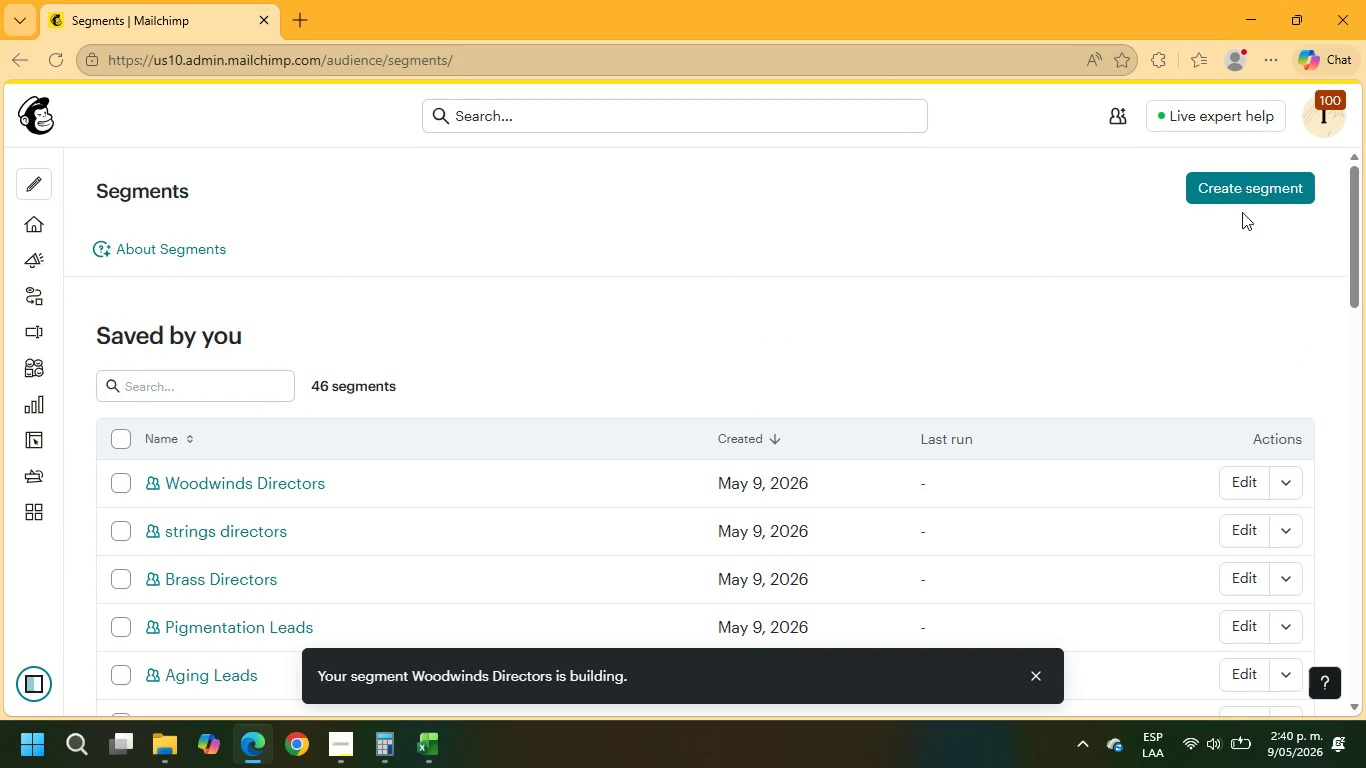 
left_click([1244, 191])
 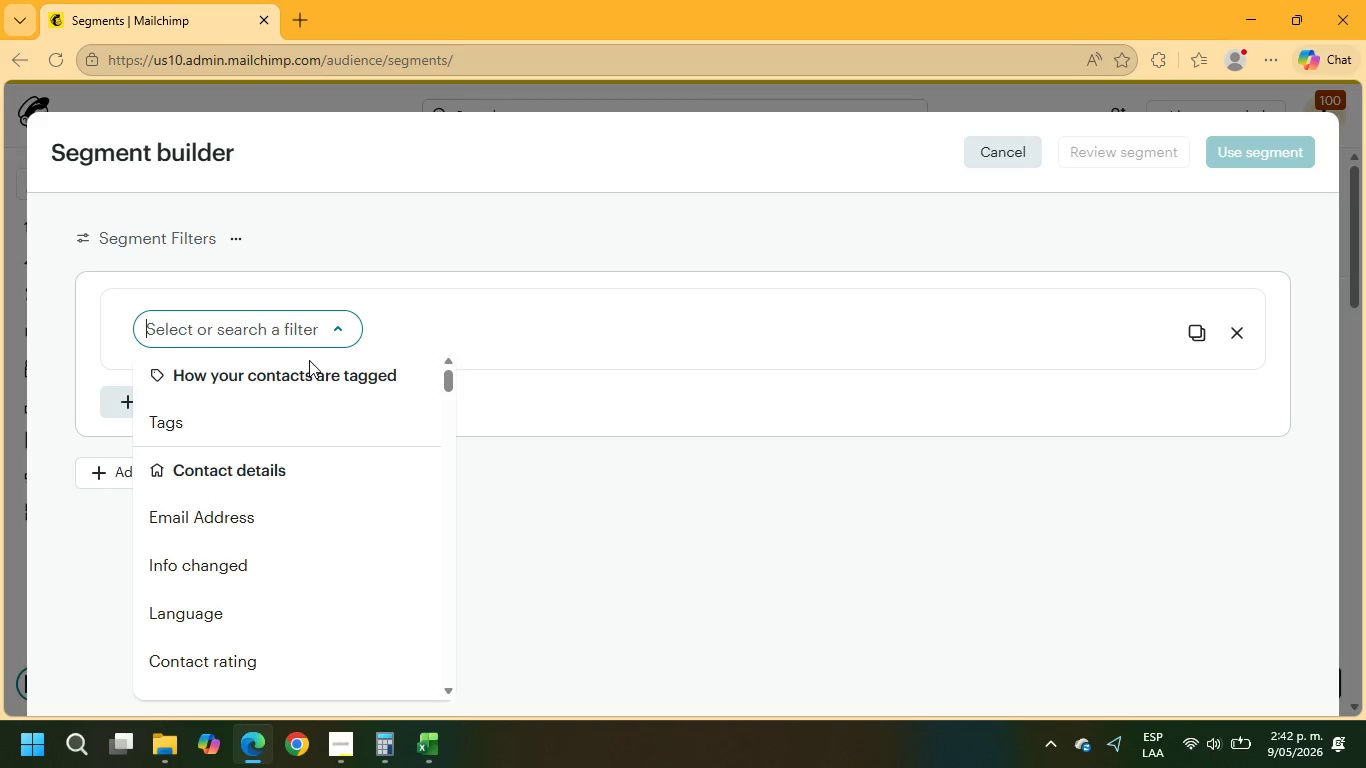 
wait(88.14)
 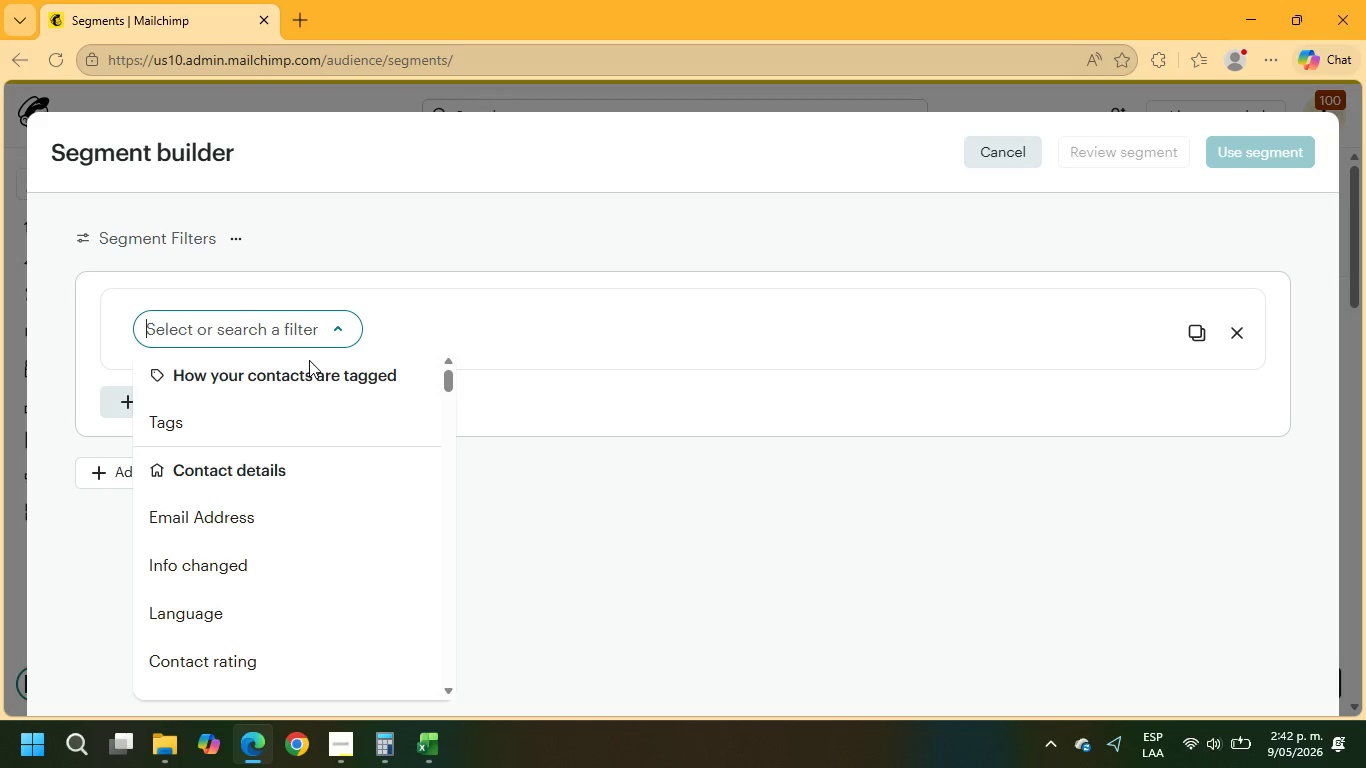 
type(ta)
key(Backspace)
key(Backspace)
key(Backspace)
type(warm)
key(Backspace)
key(Backspace)
key(Backspace)
key(Backspace)
key(Backspace)
 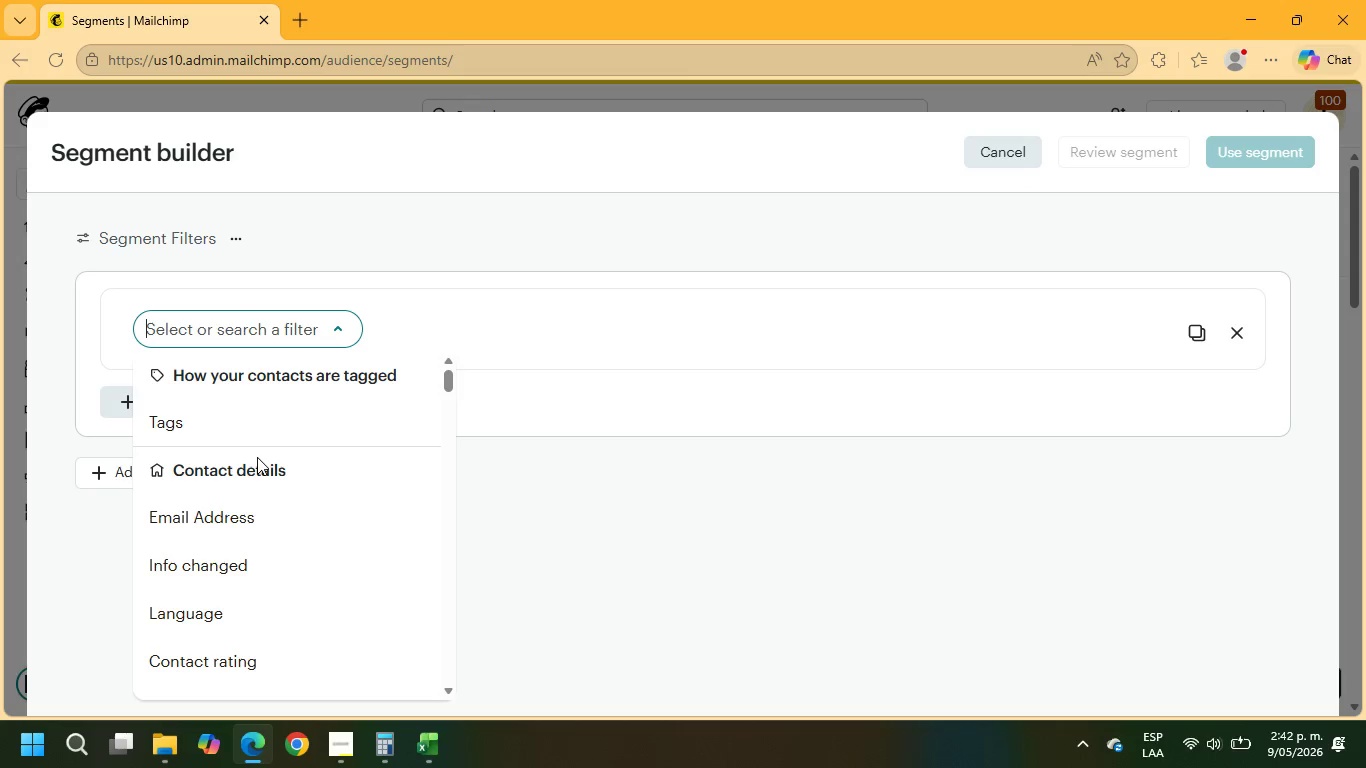 
left_click([260, 432])
 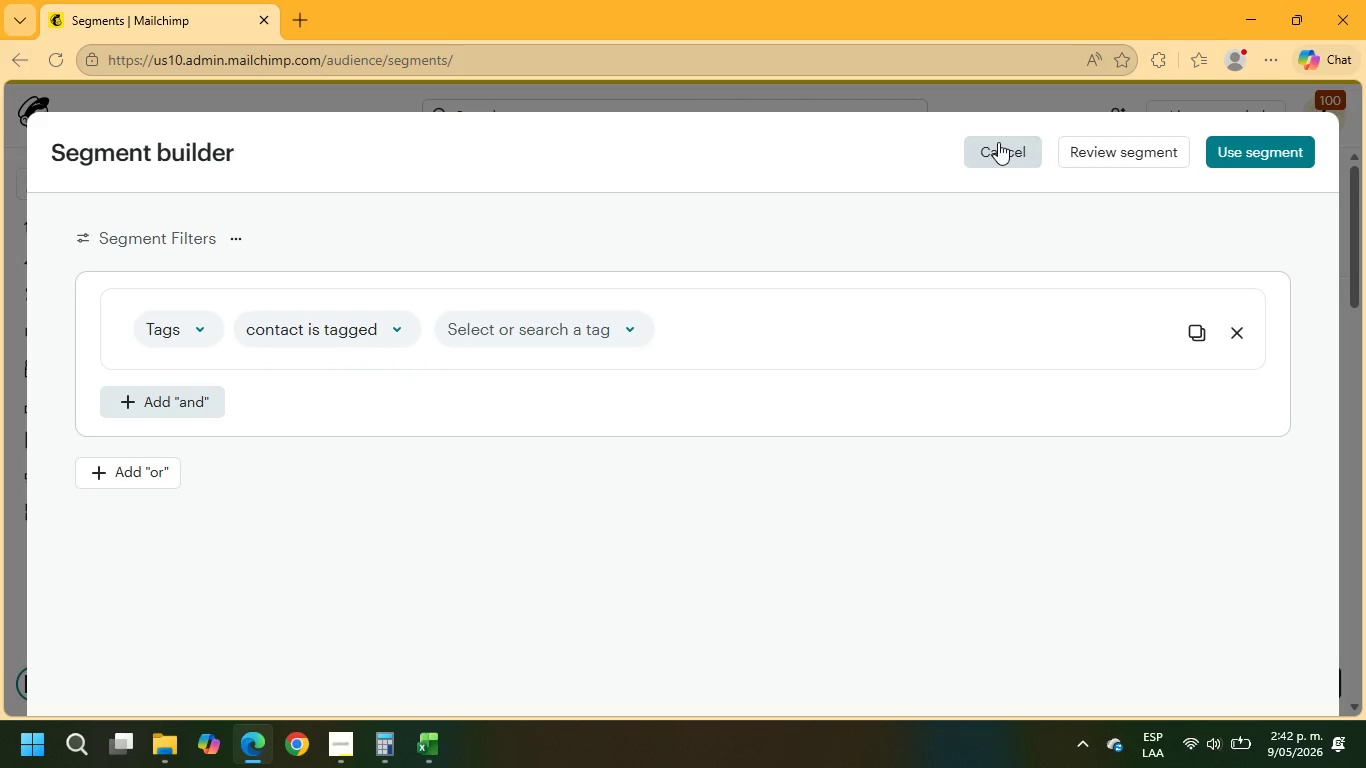 
wait(9.2)
 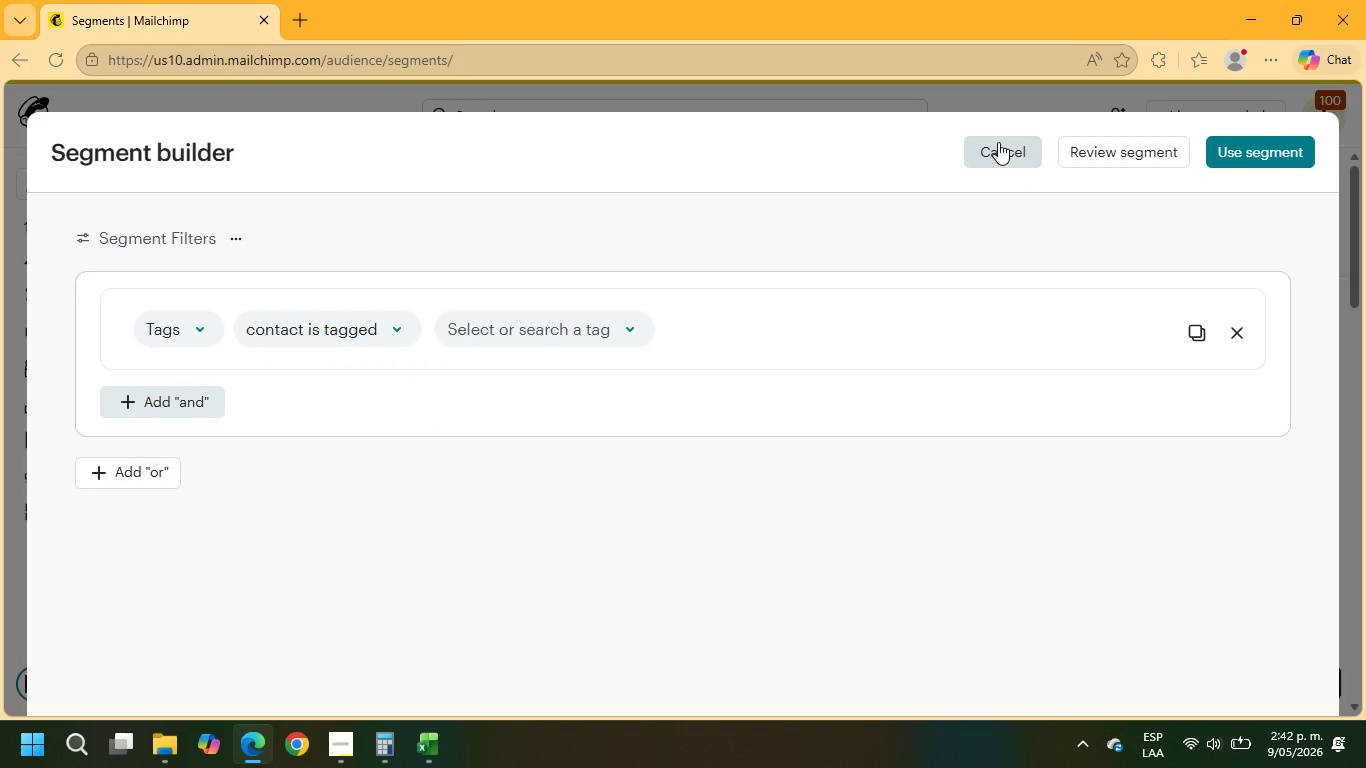 
left_click([84, 397])
 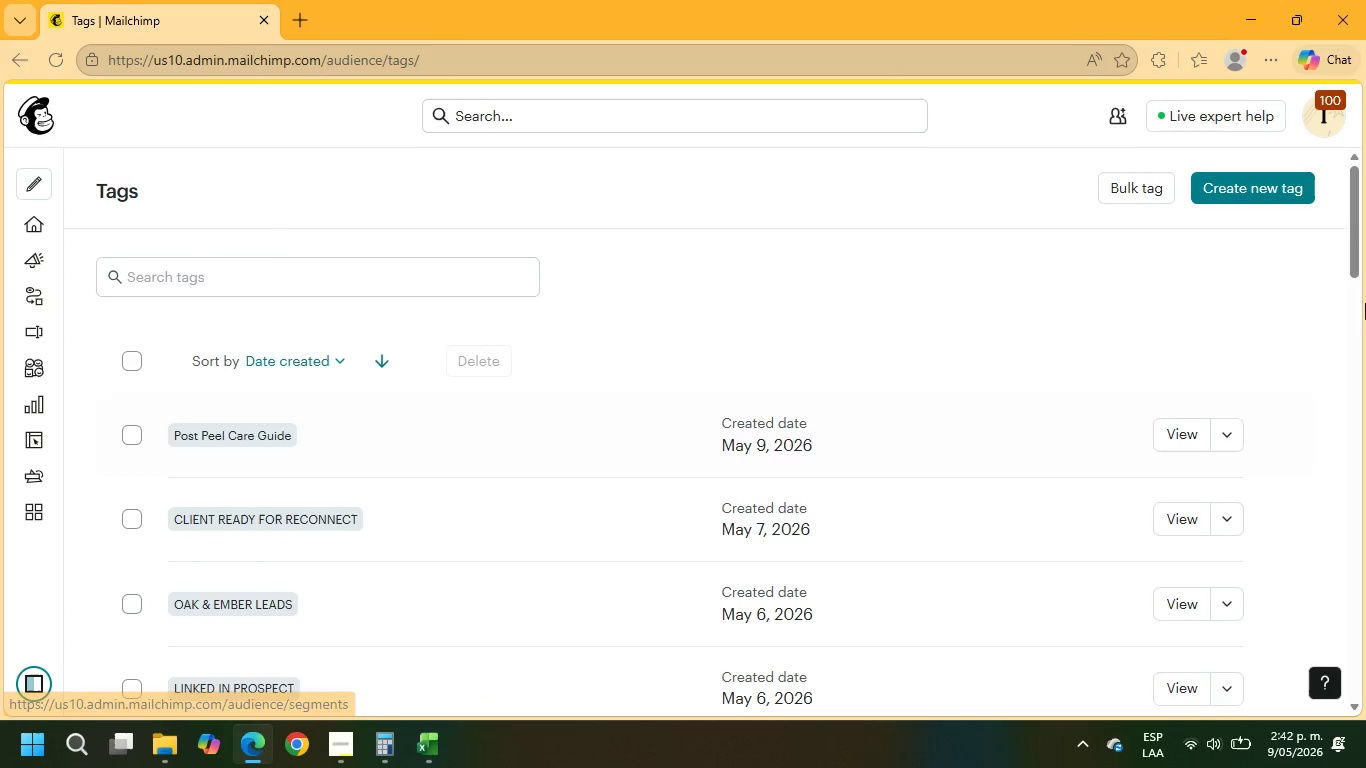 
left_click([1256, 198])
 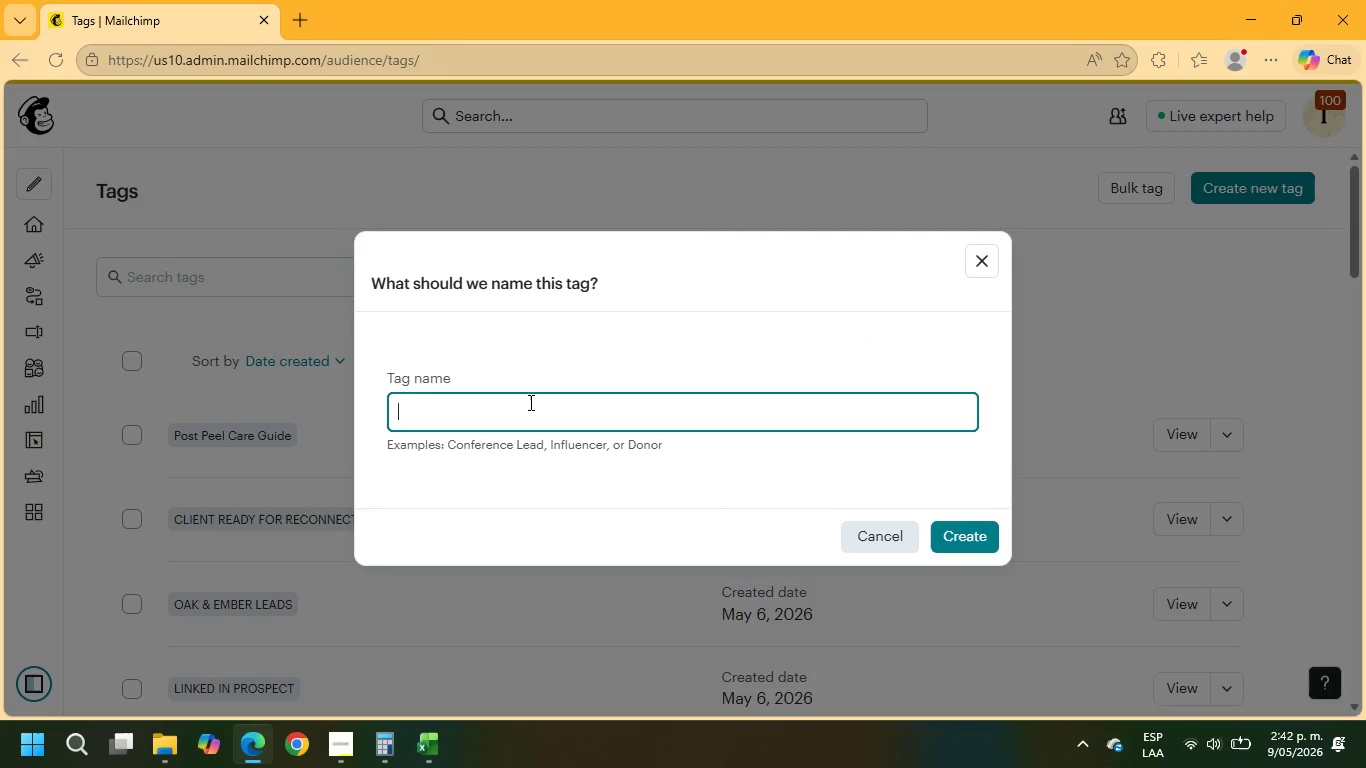 
type(Warm Leads)
 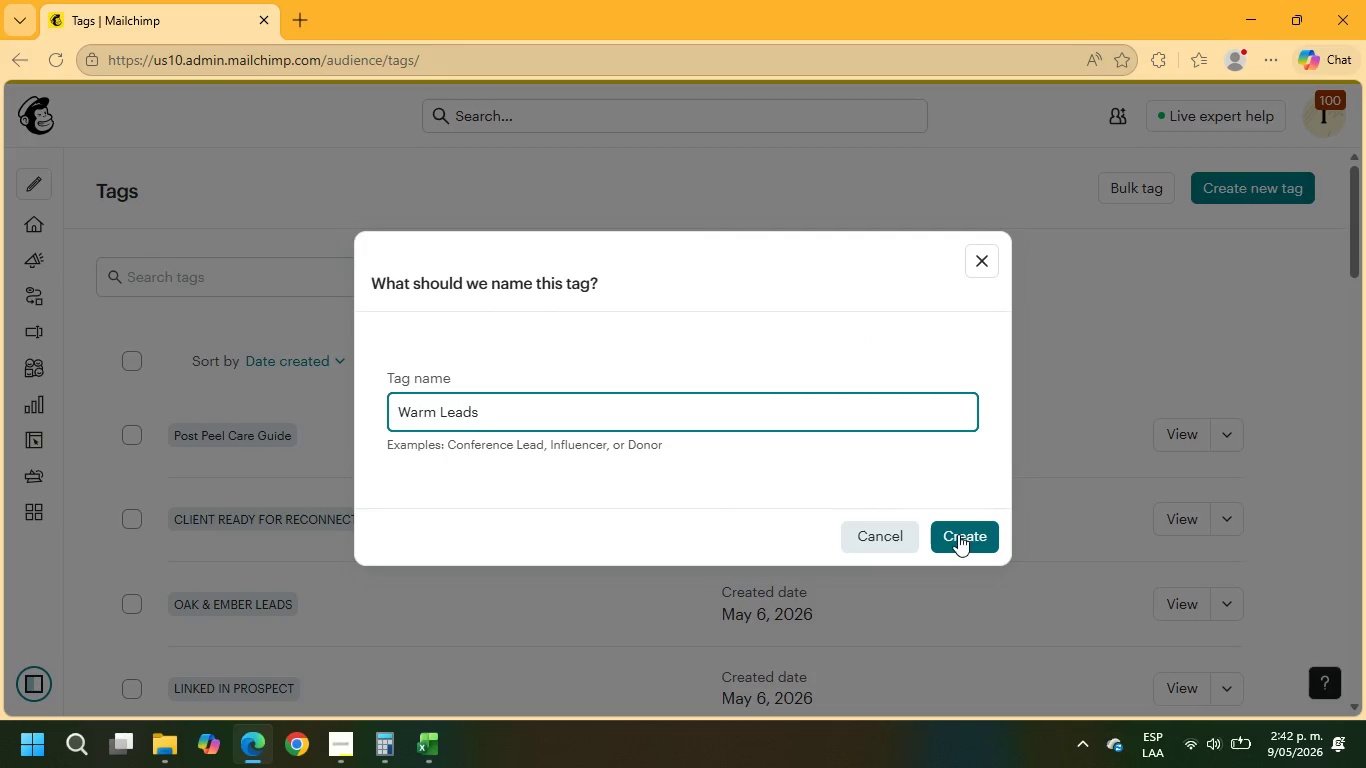 
key(Backspace)
 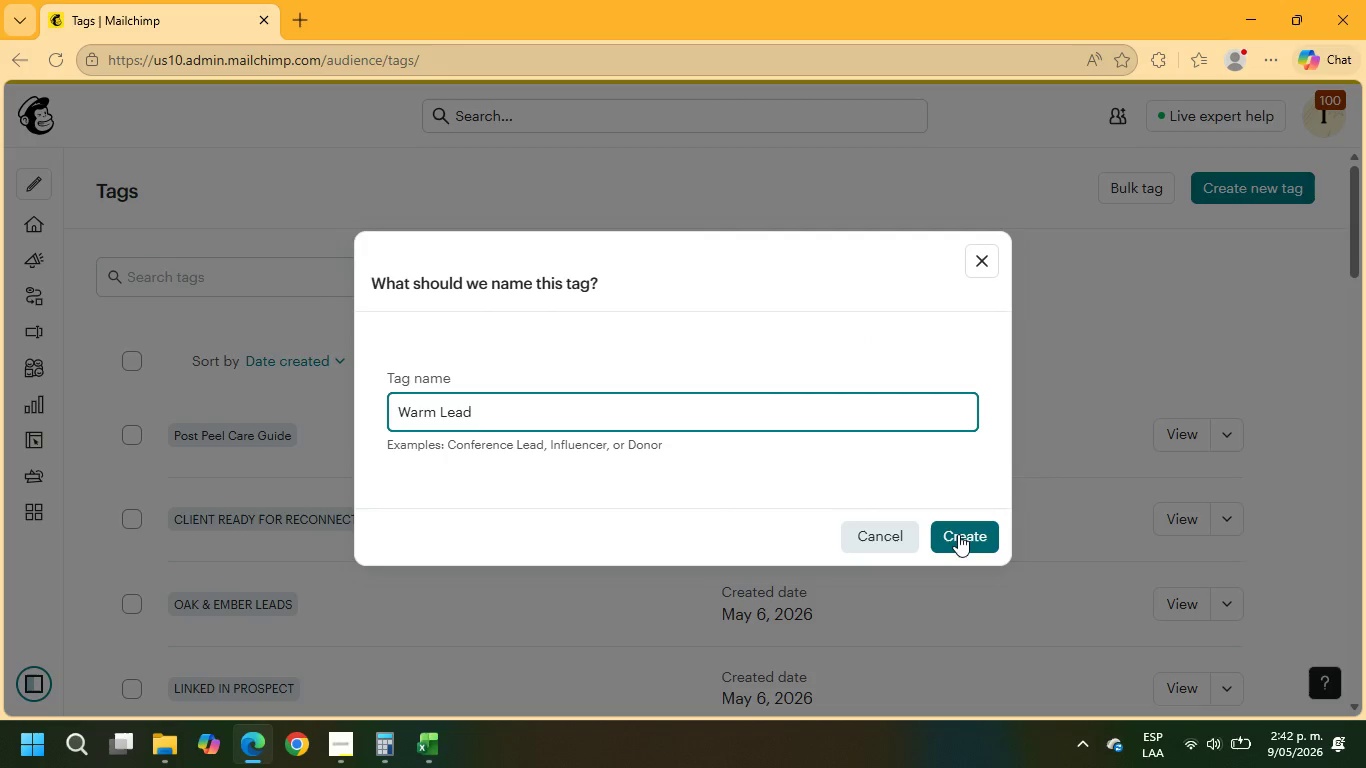 
key(Backspace)
 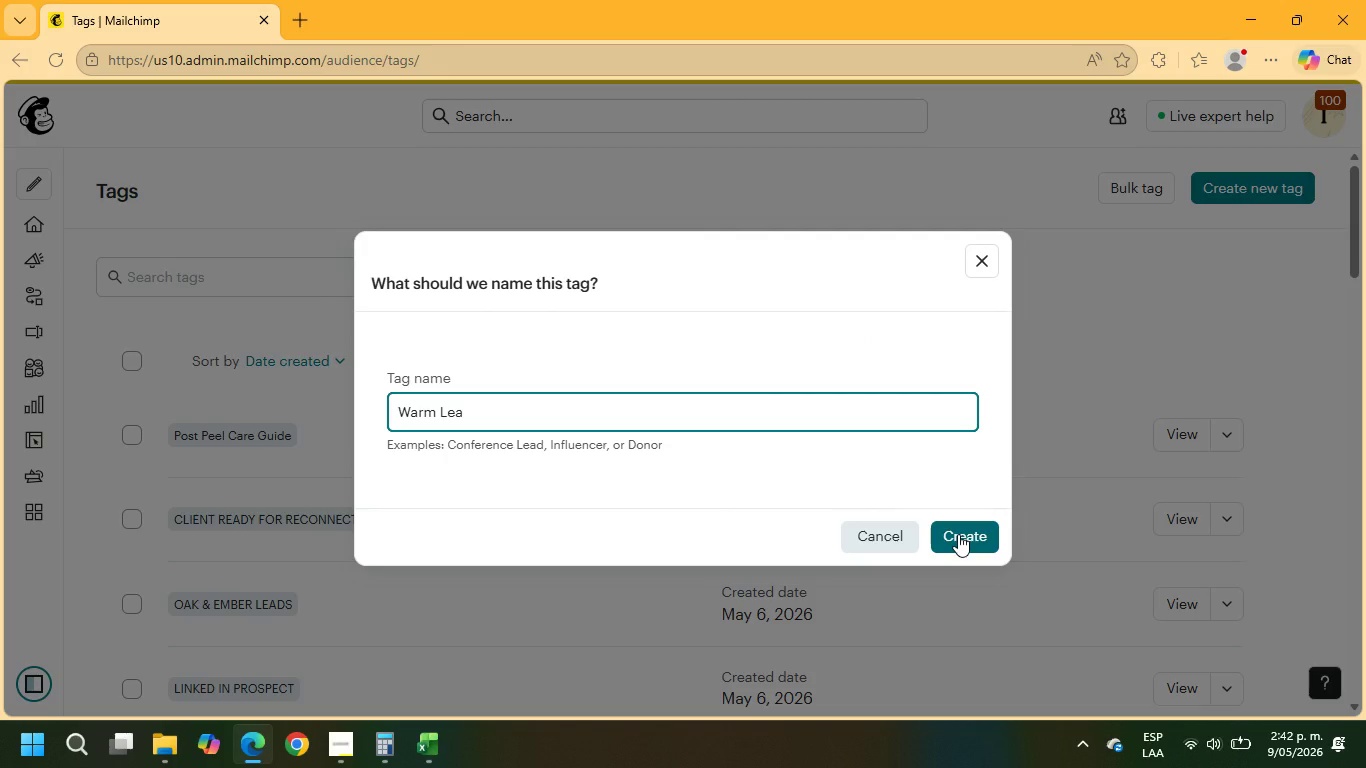 
key(D)
 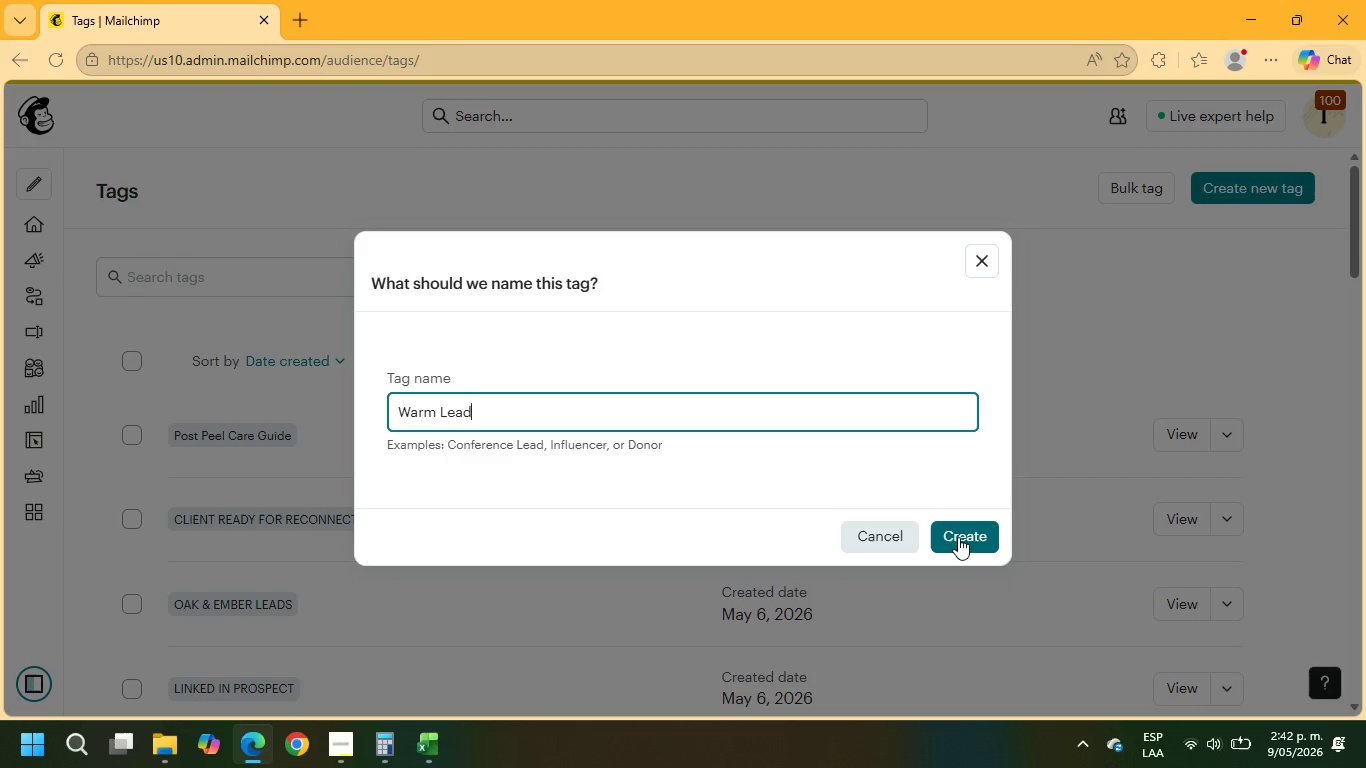 
left_click([958, 537])
 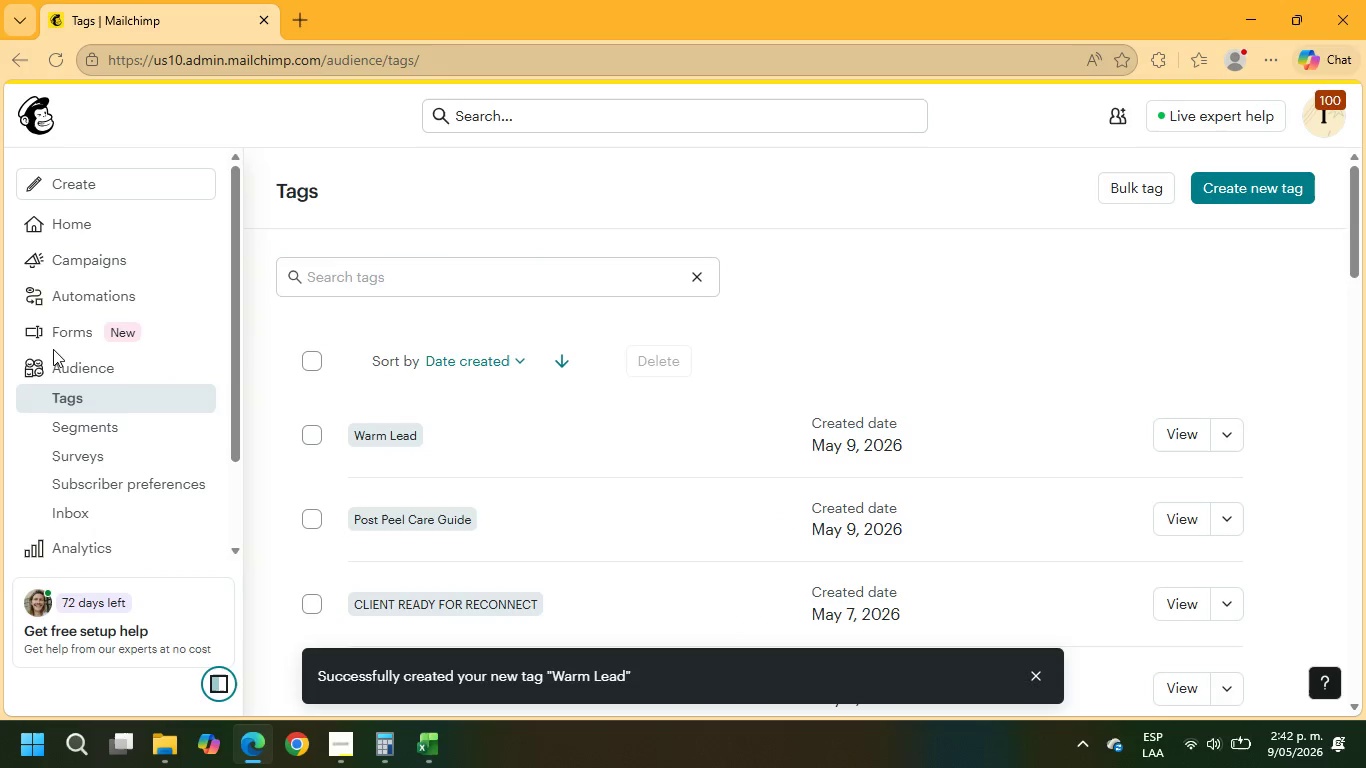 
left_click([69, 416])
 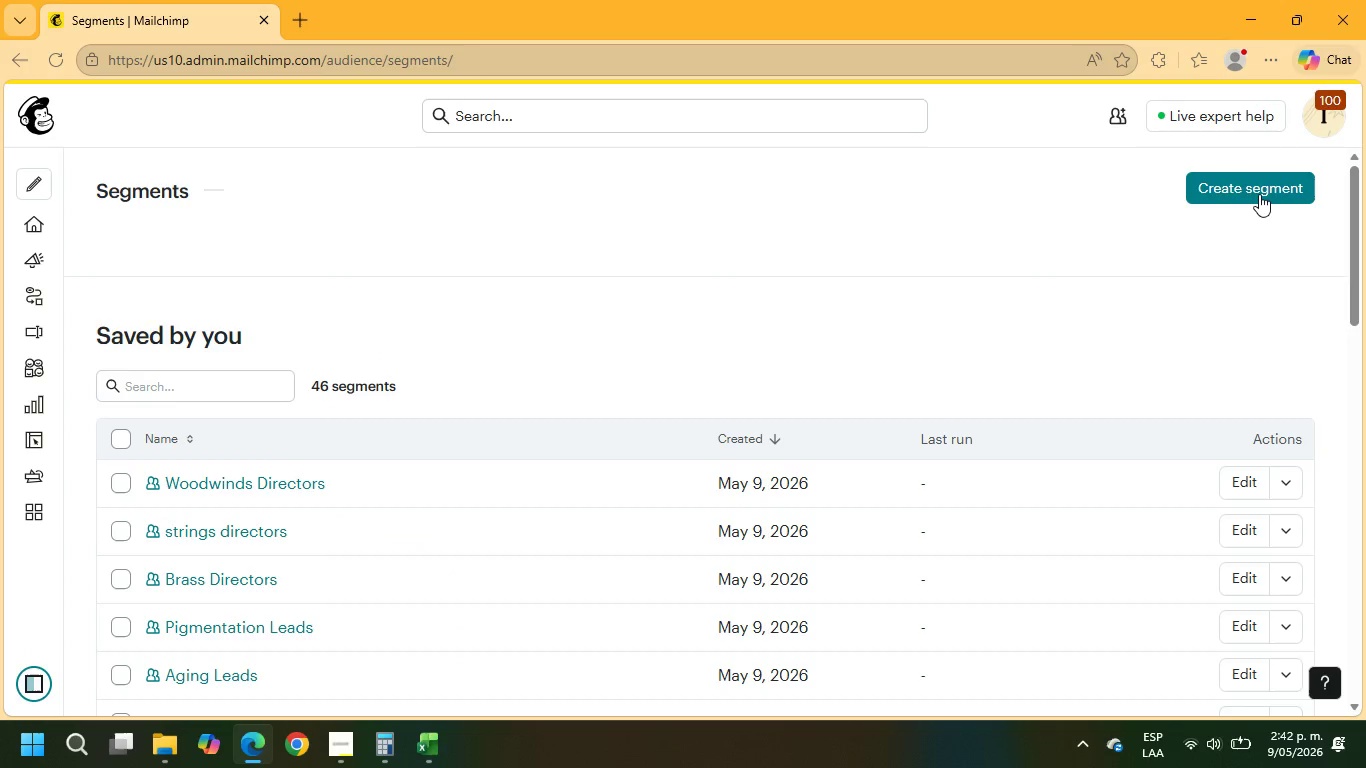 
left_click([1257, 192])
 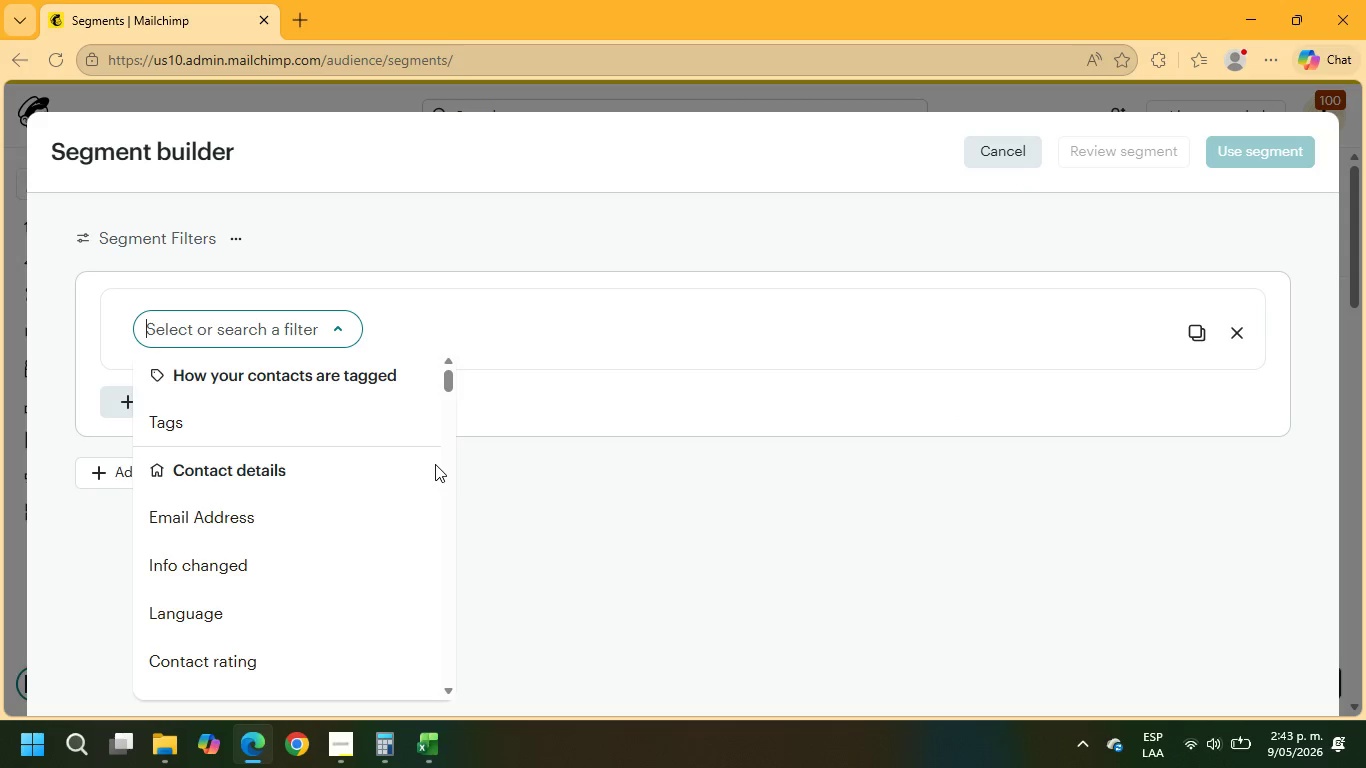 
wait(16.72)
 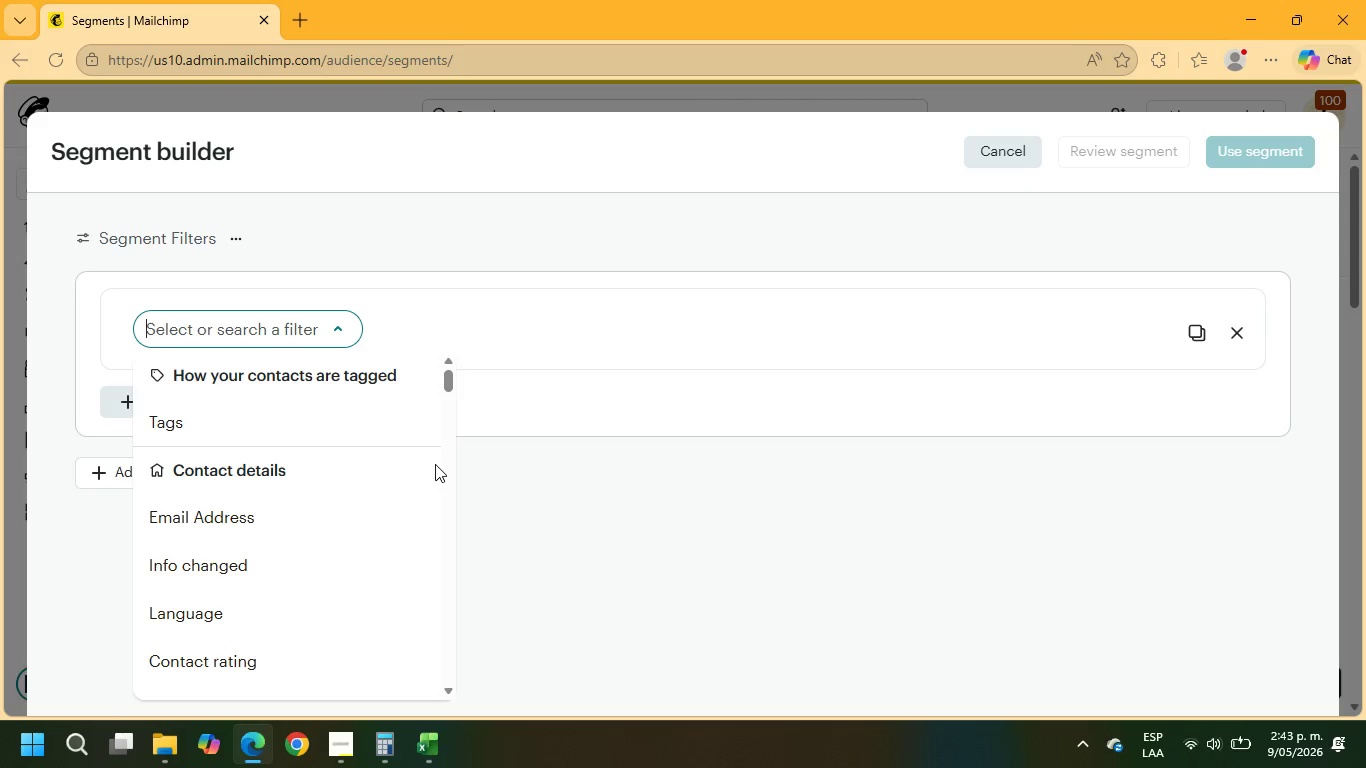 
type(tag)
 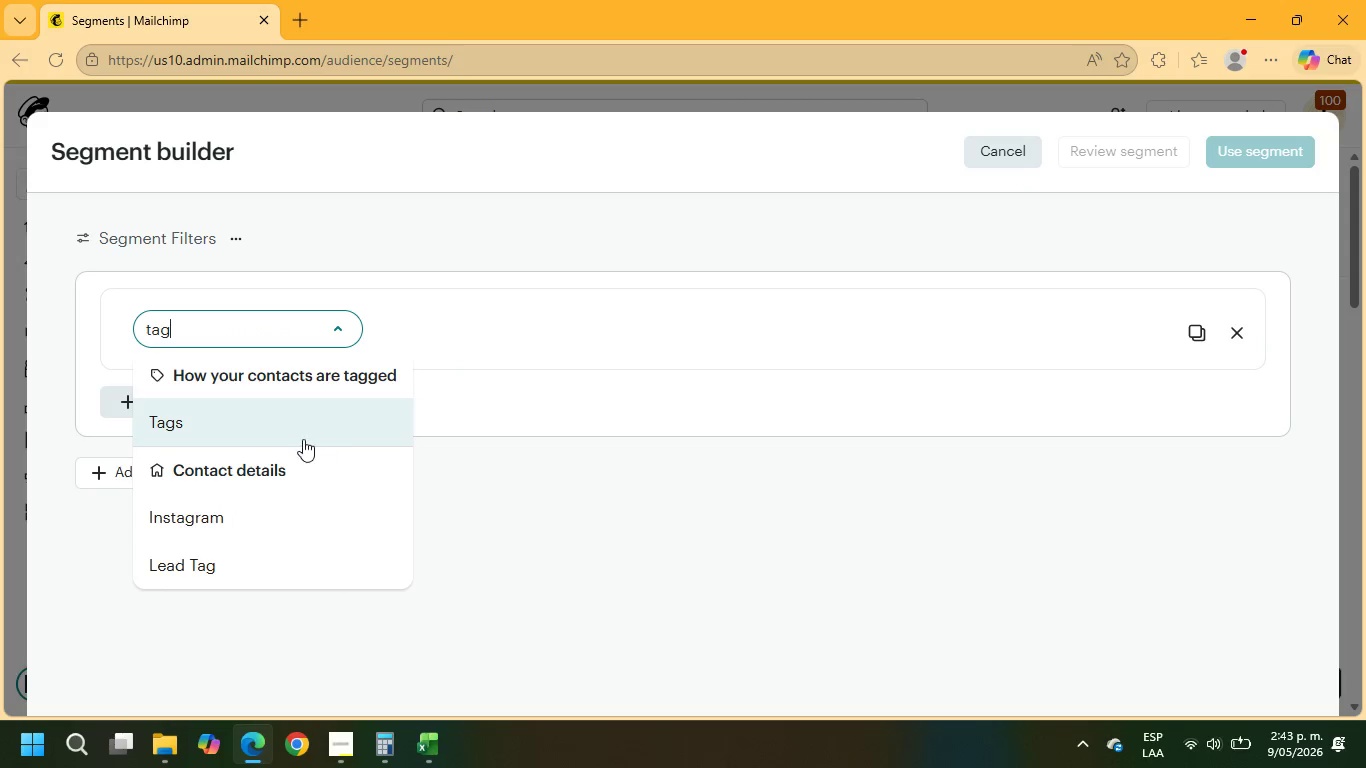 
left_click([287, 431])
 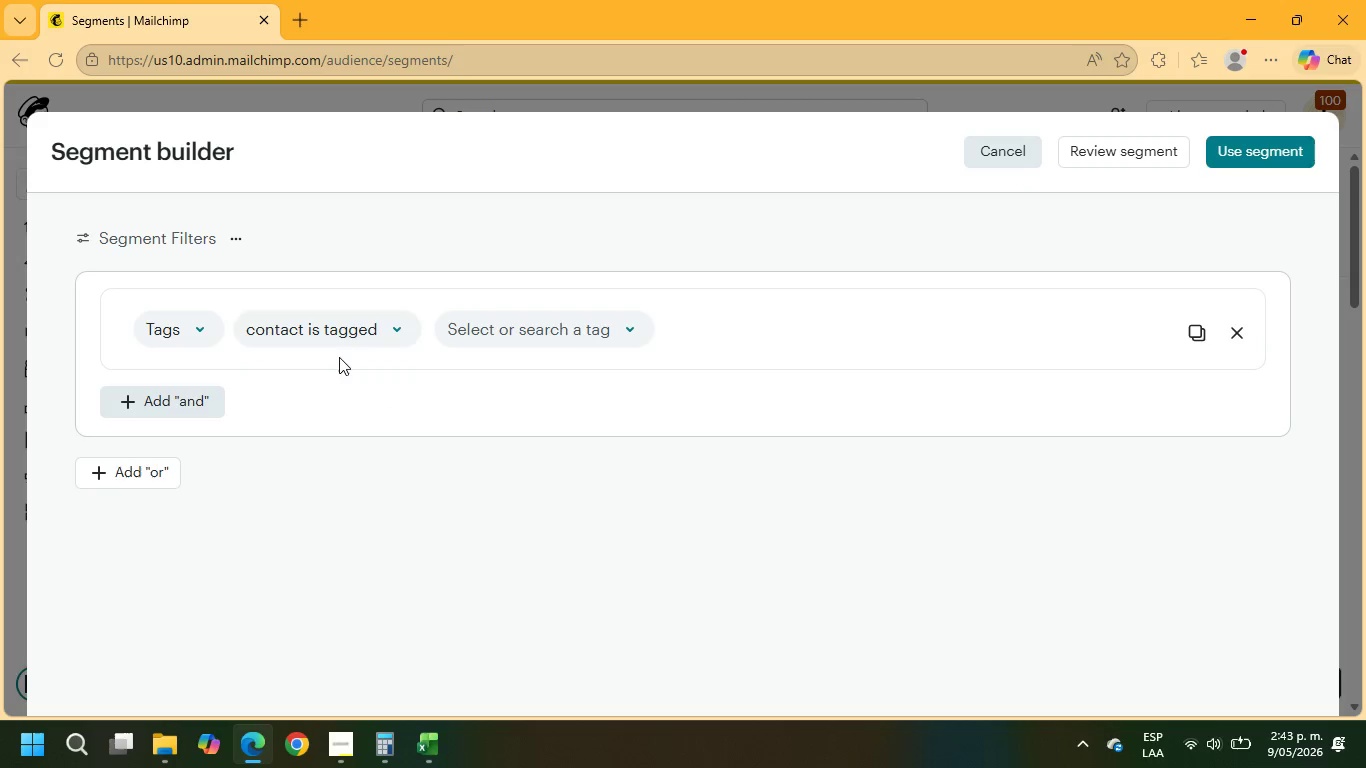 
left_click([351, 327])
 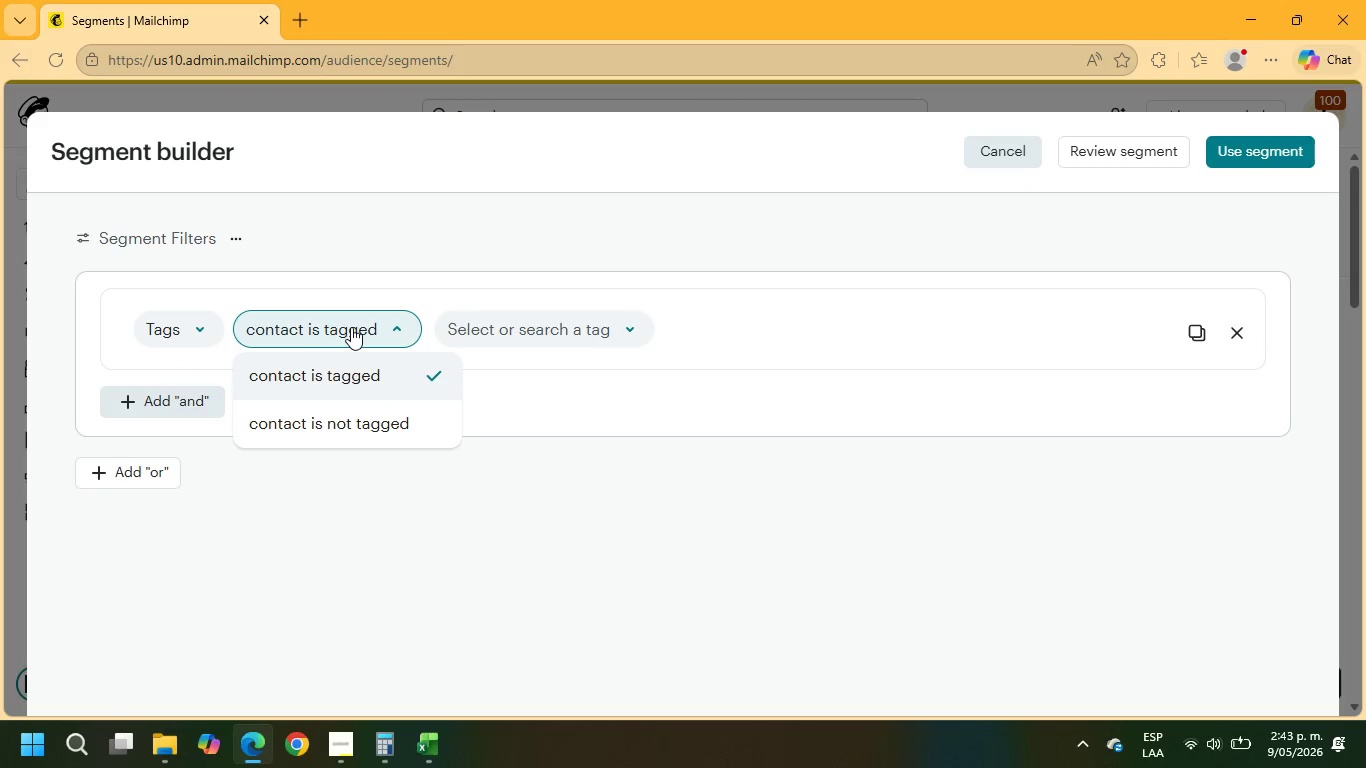 
left_click([351, 327])
 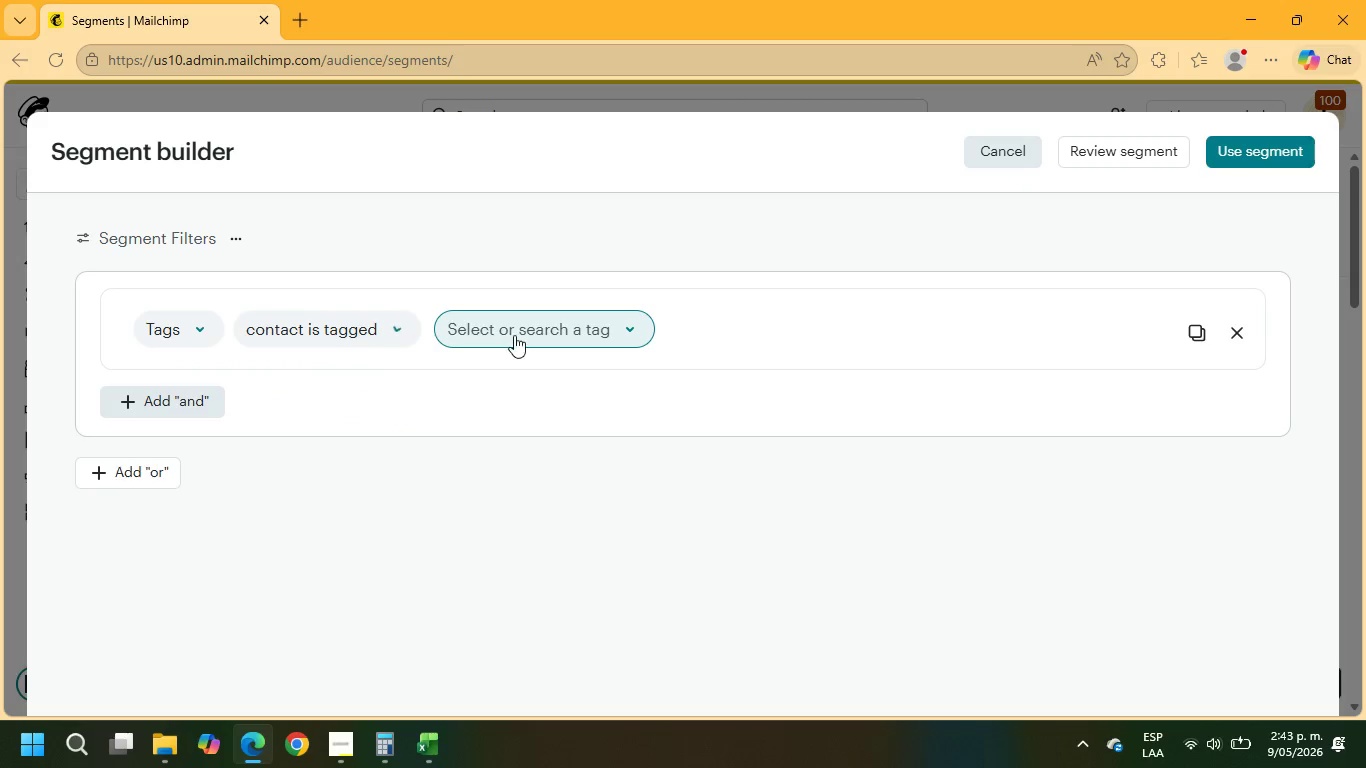 
double_click([518, 335])
 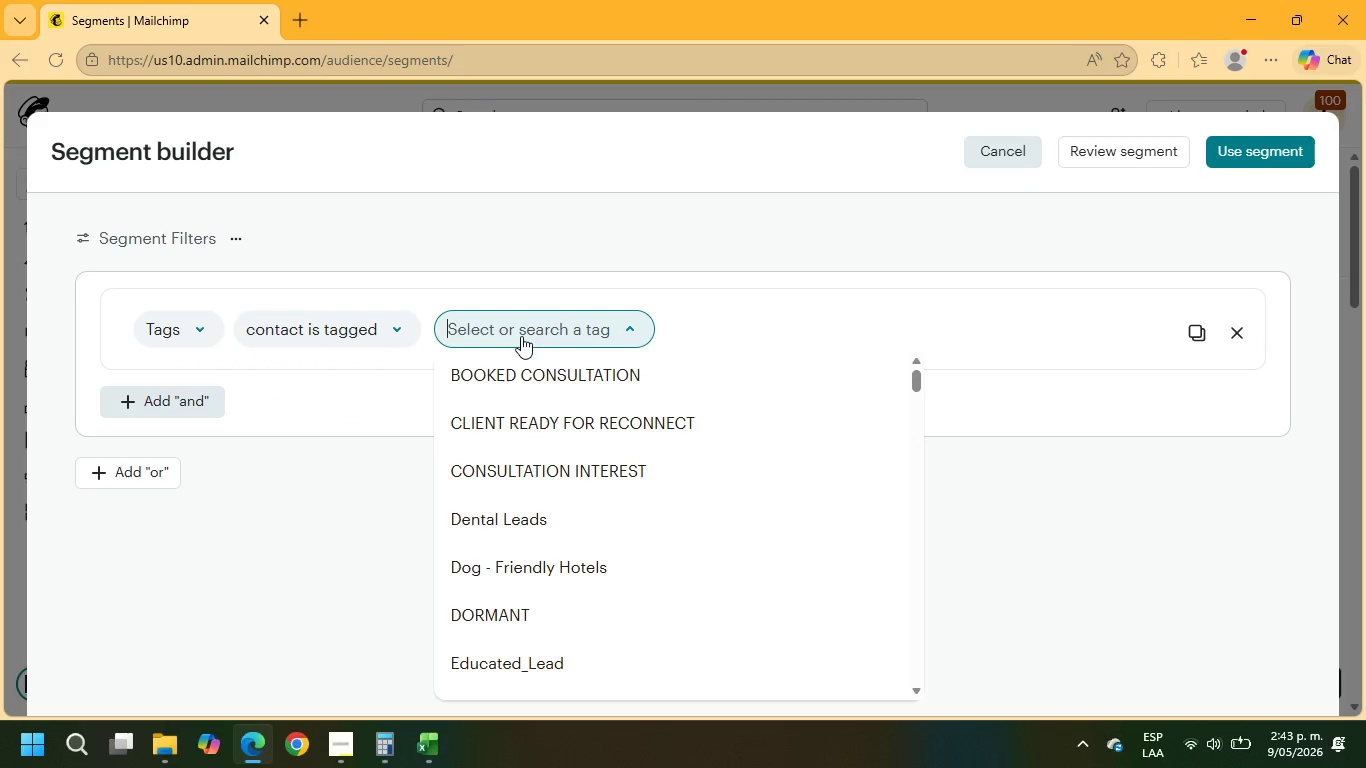 
type(warm)
 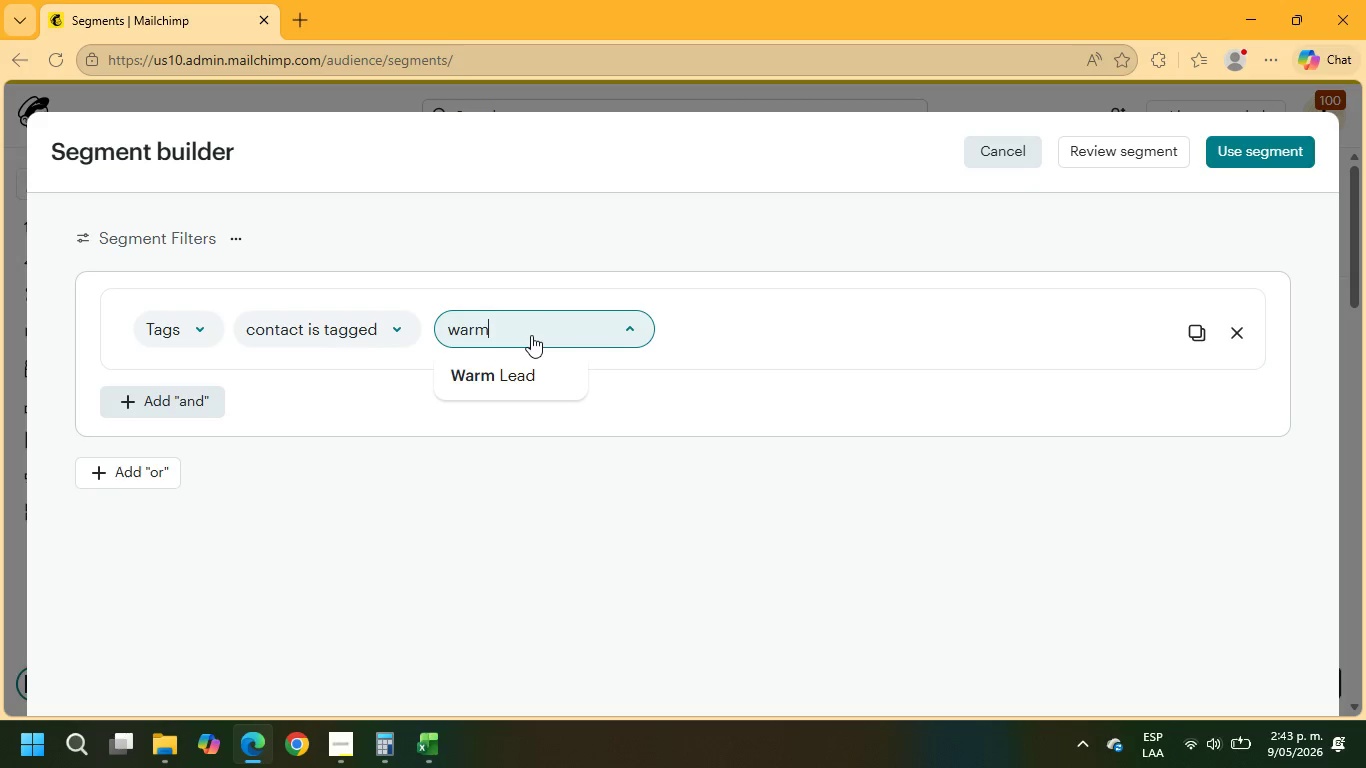 
left_click([519, 370])
 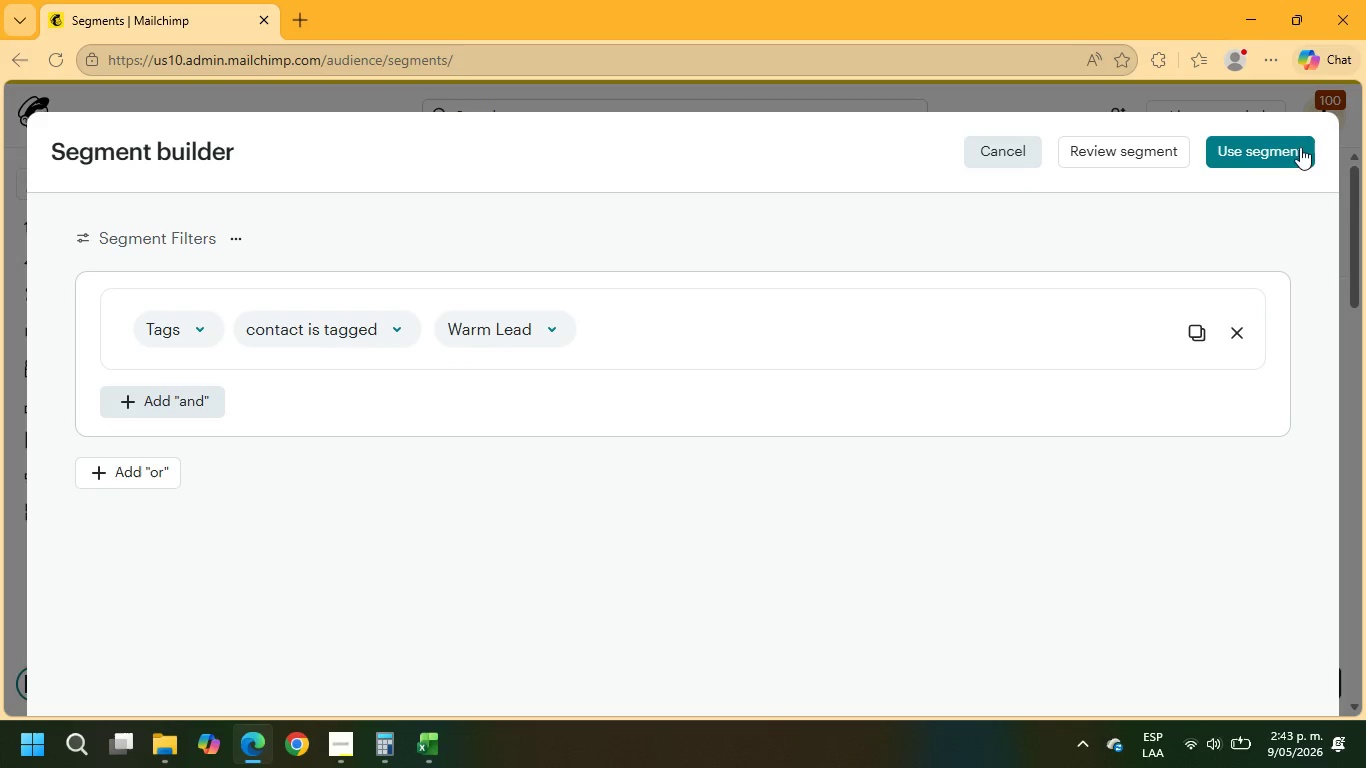 
left_click([1253, 144])
 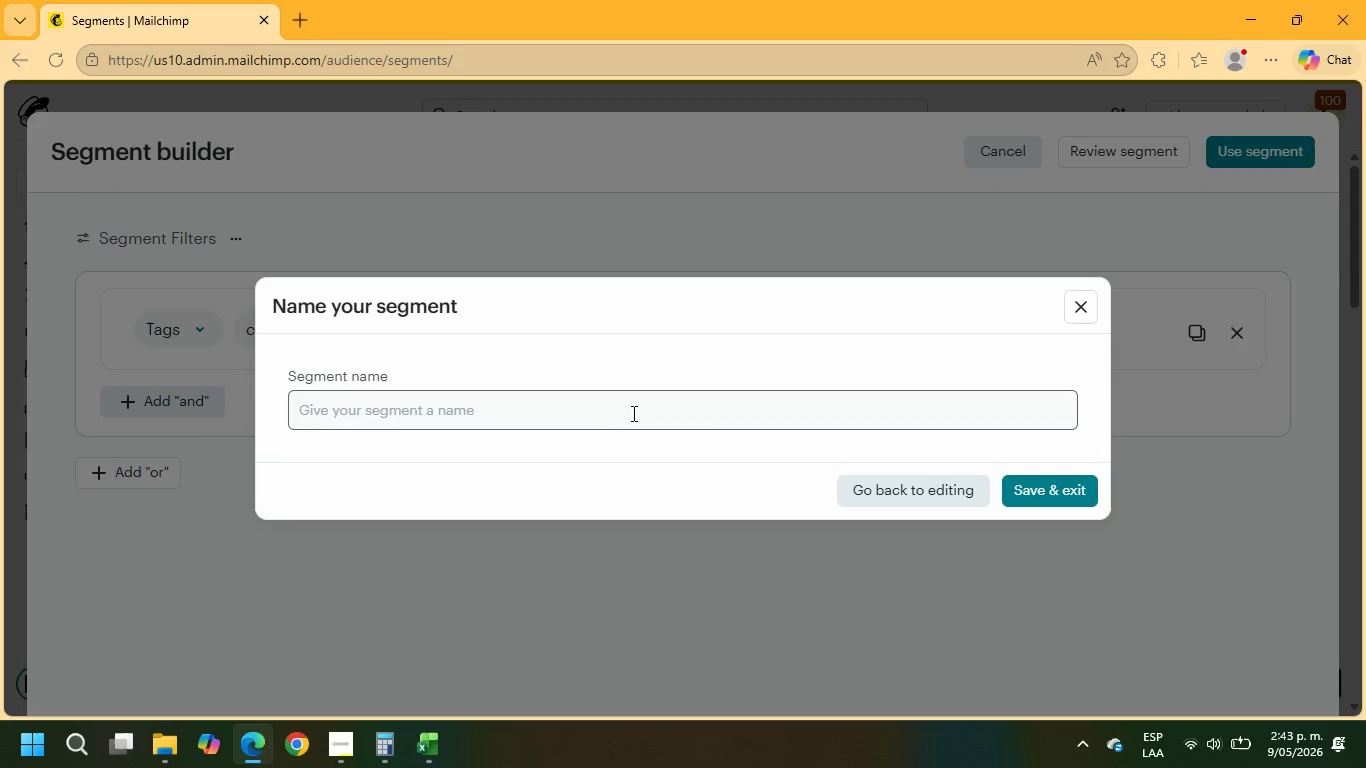 
left_click([616, 416])
 